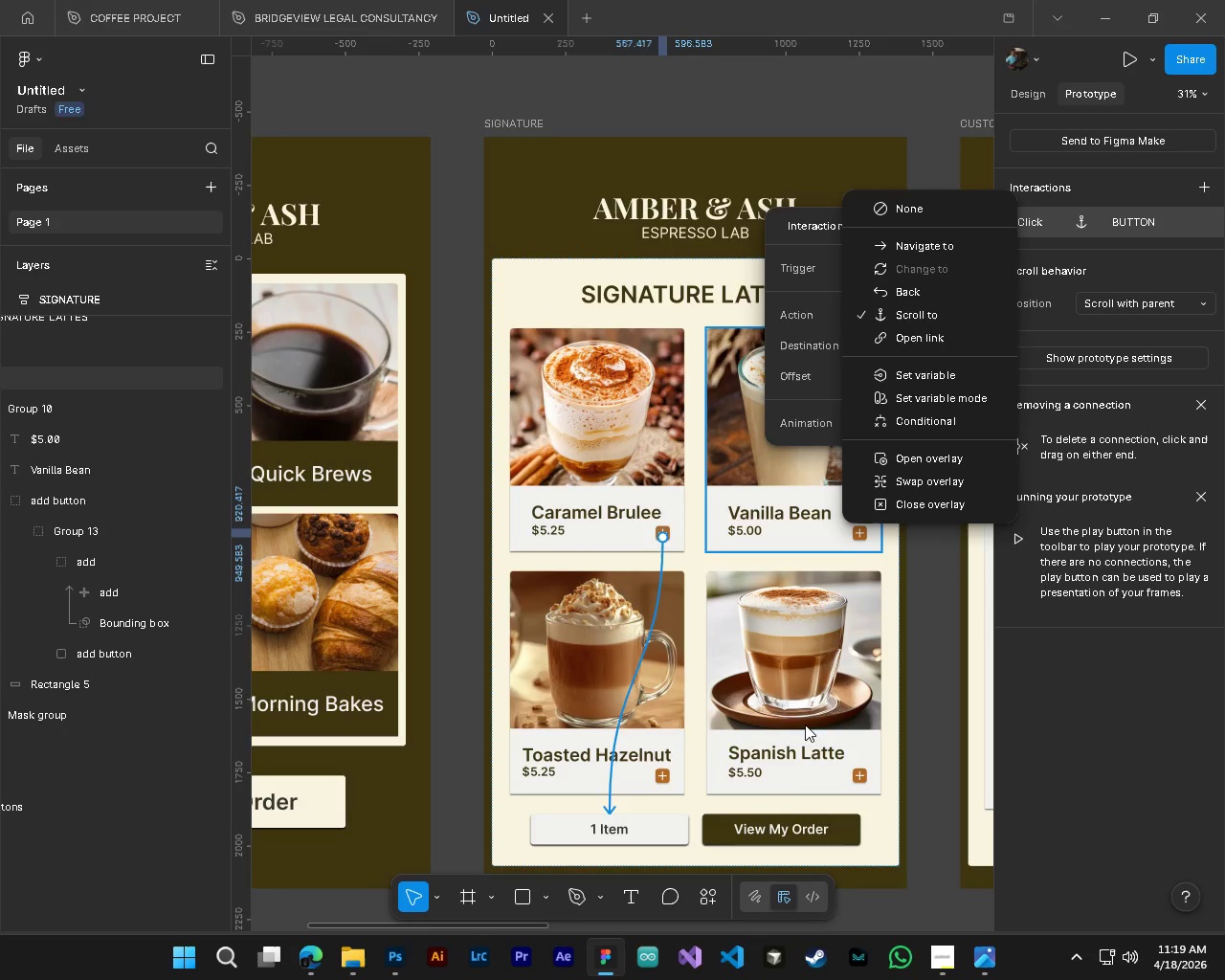 
left_click([944, 686])
 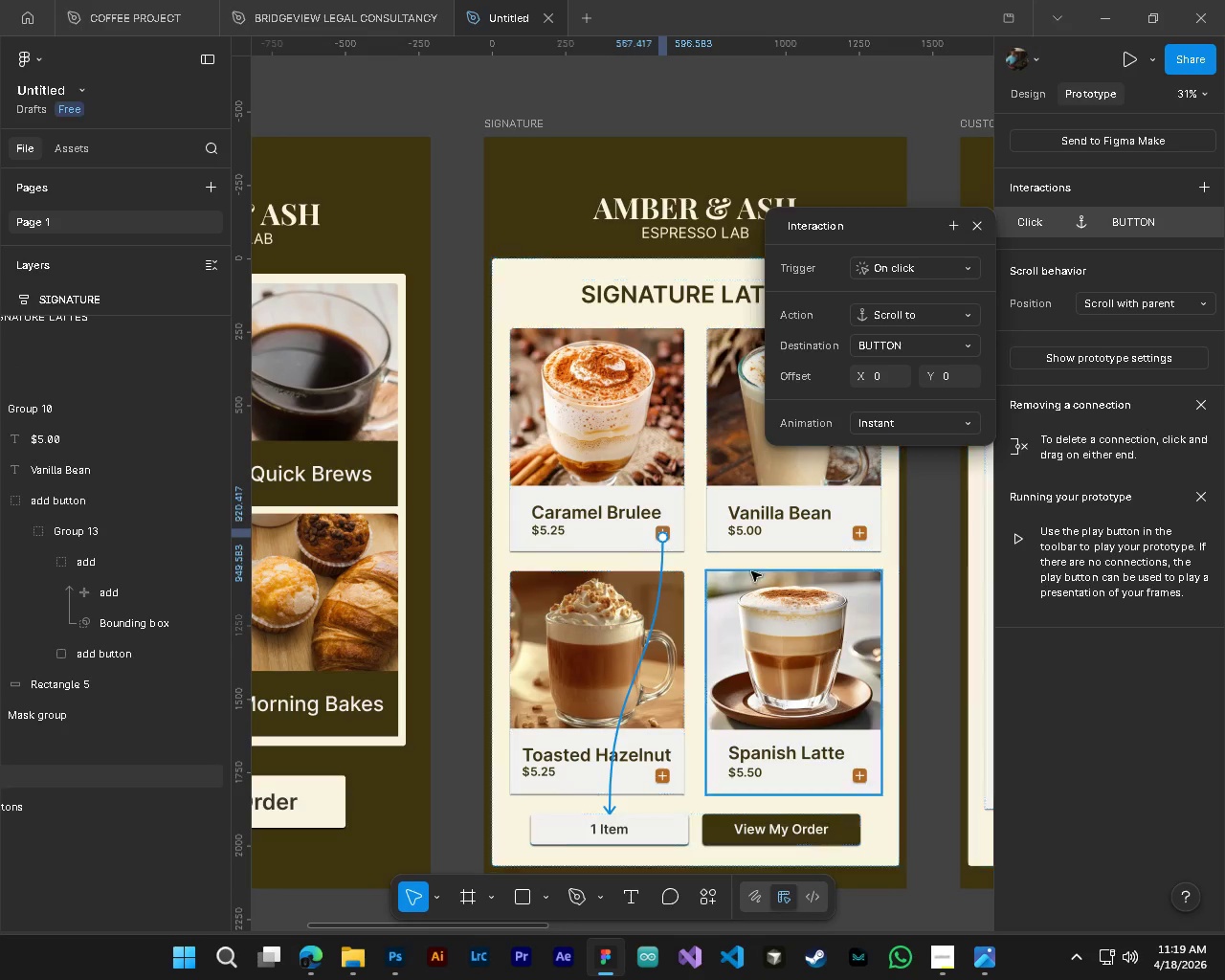 
key(Control+Z)
 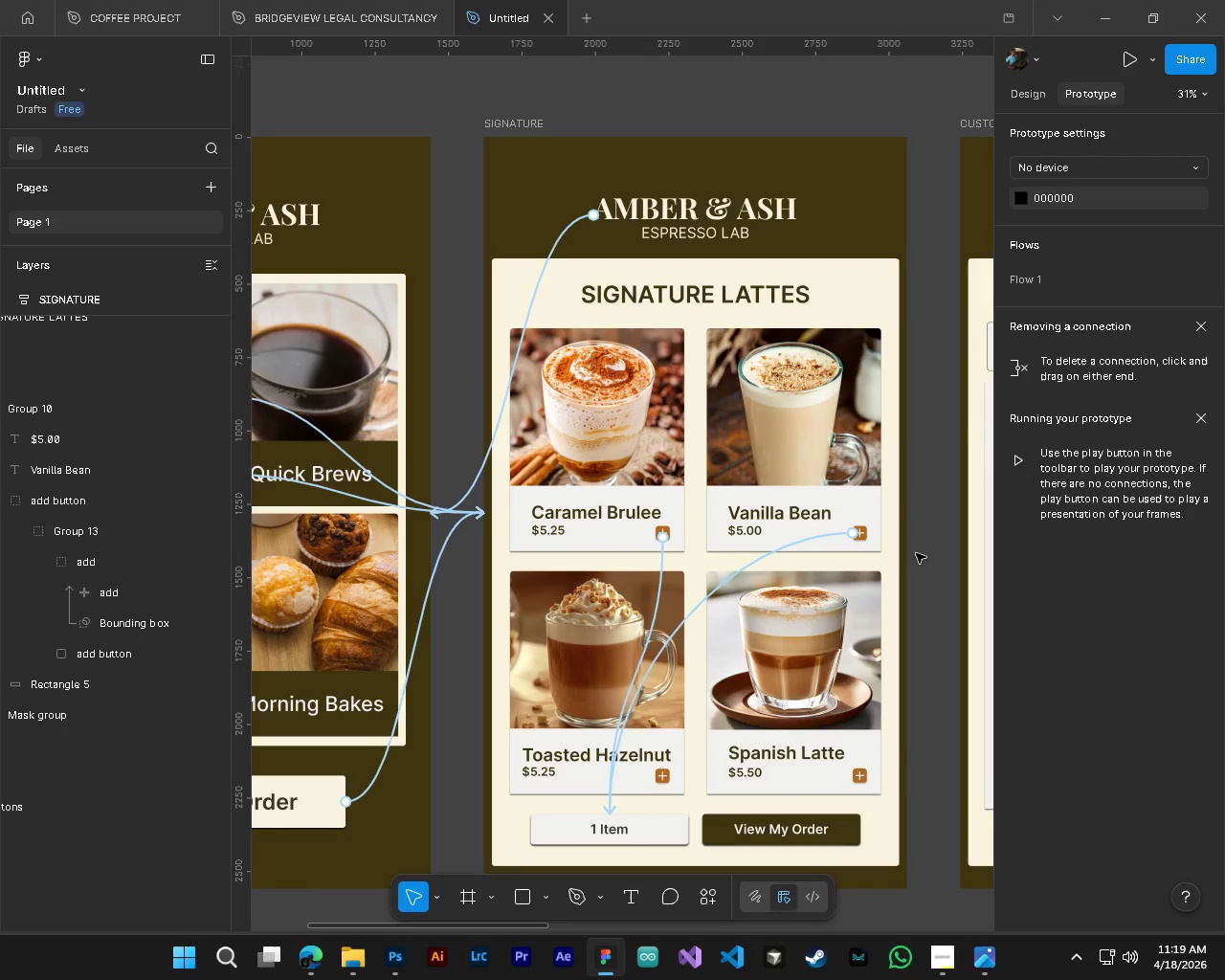 
key(Control+Z)
 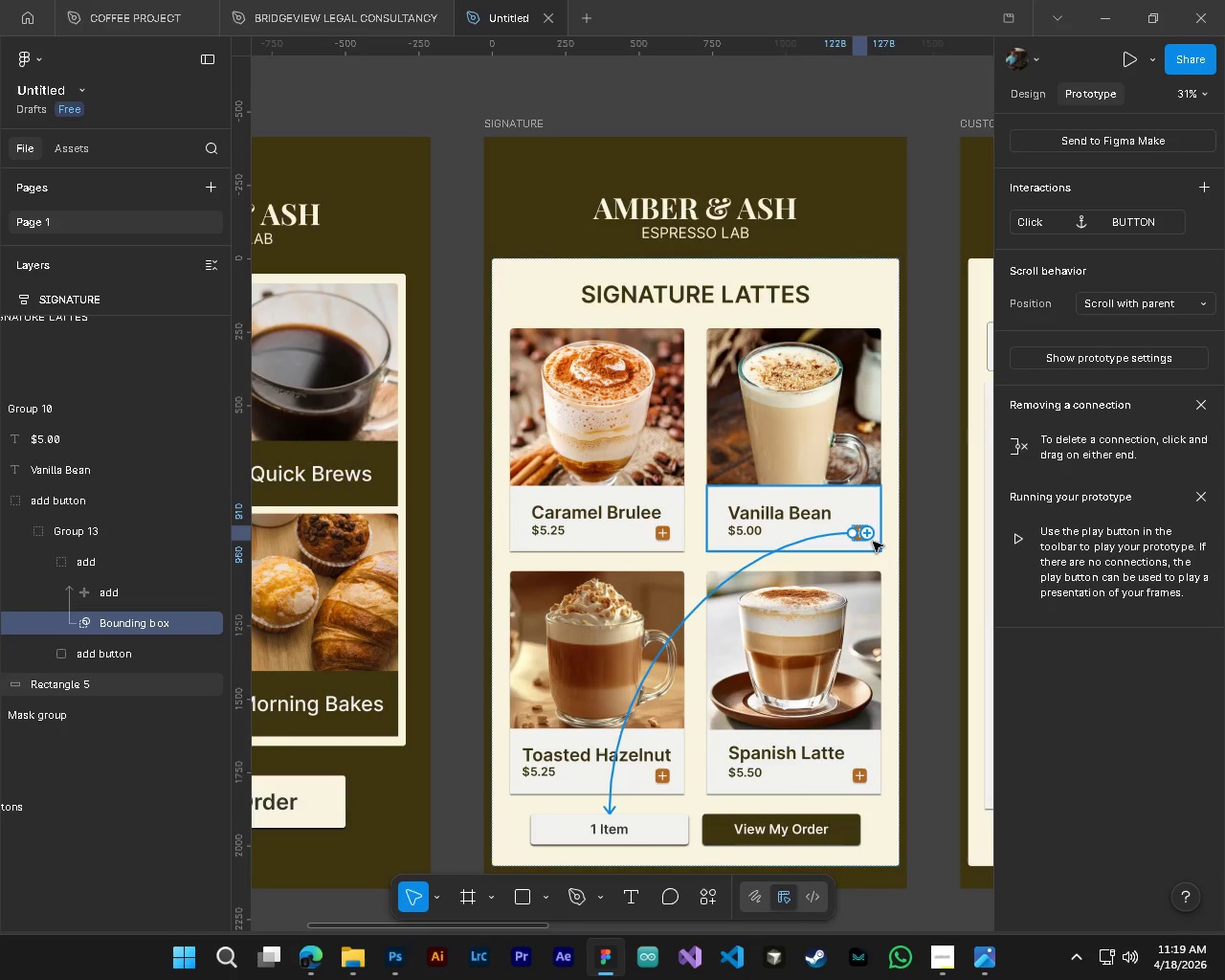 
key(Control+Z)
 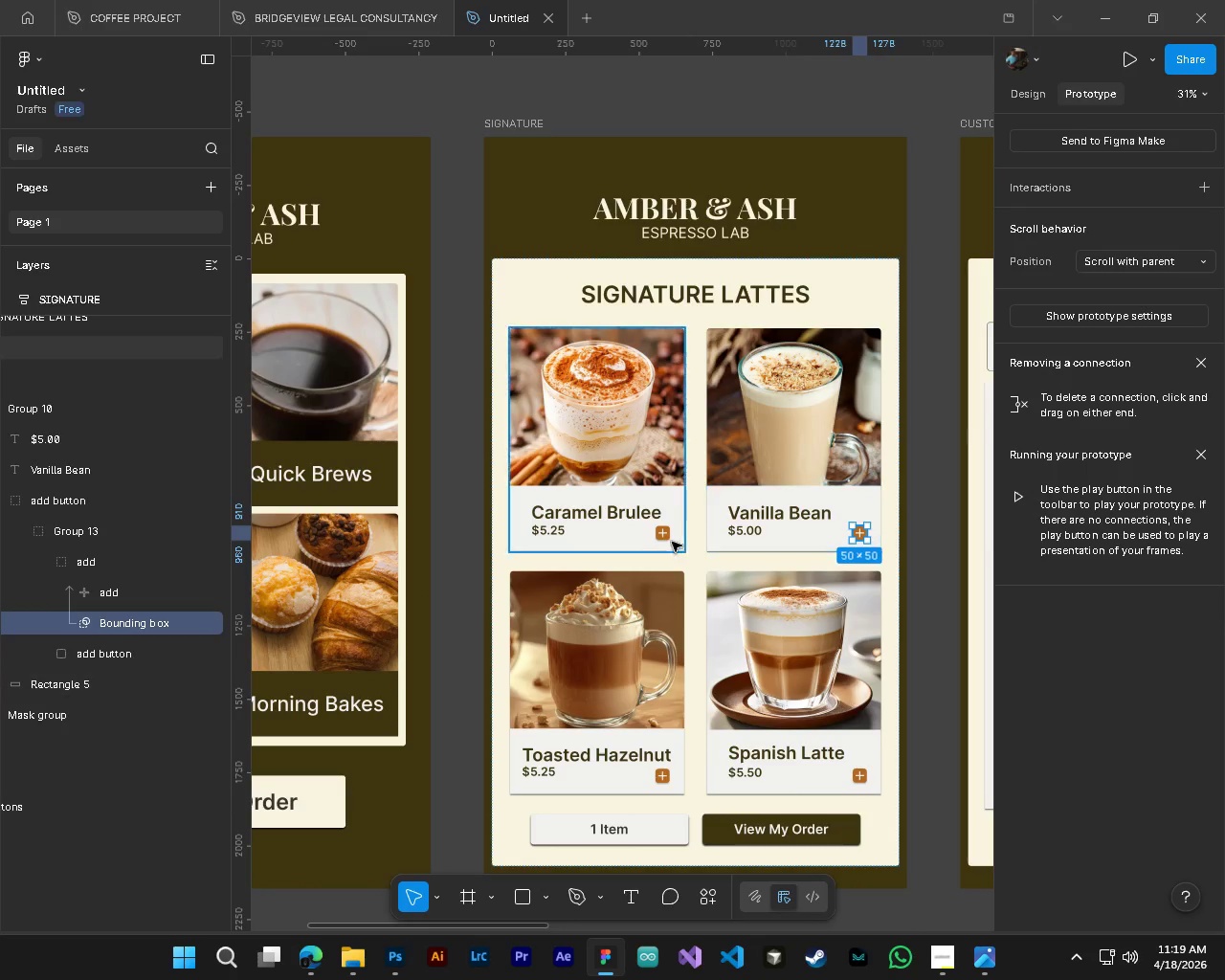 
left_click([663, 538])
 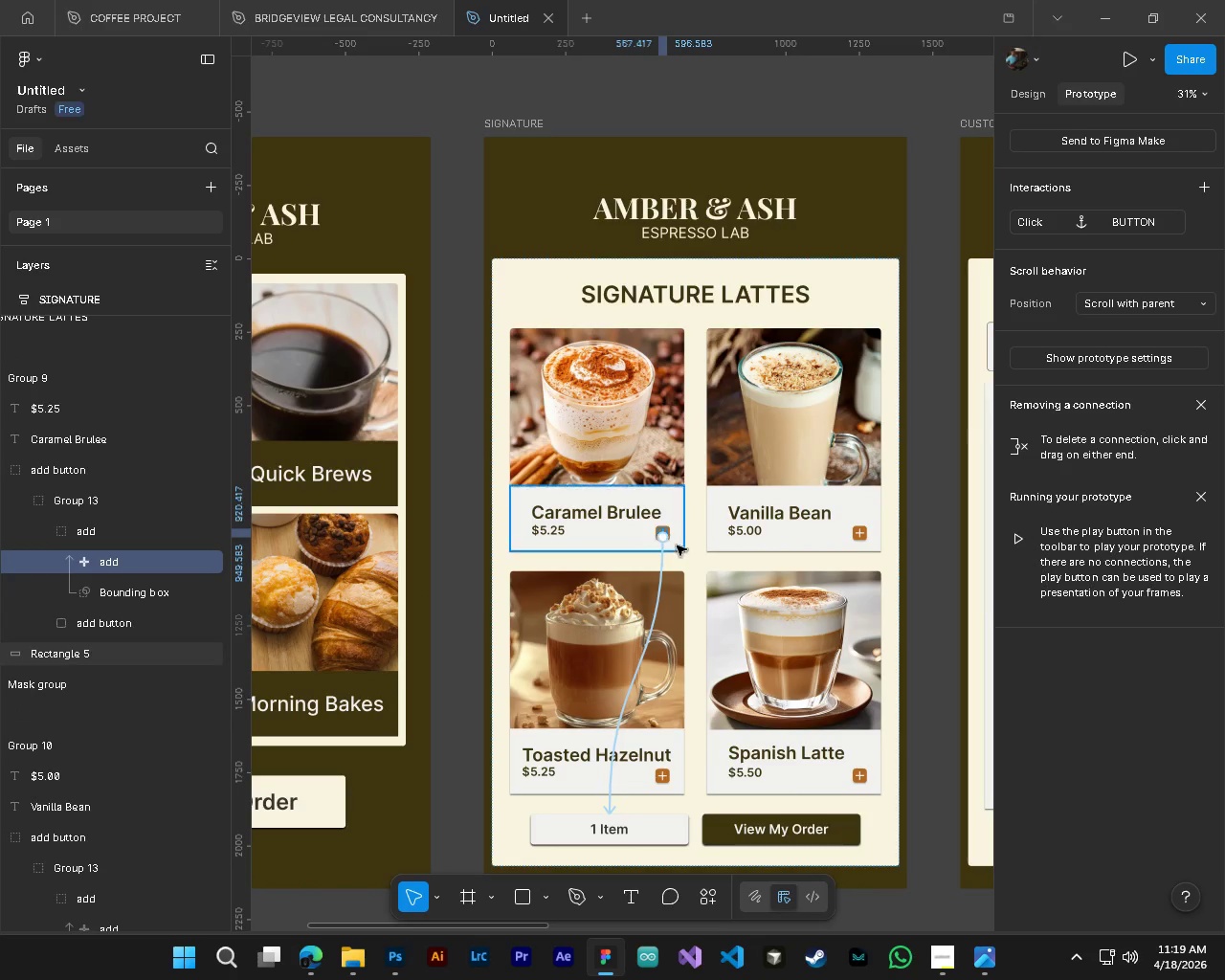 
key(Control+Z)
 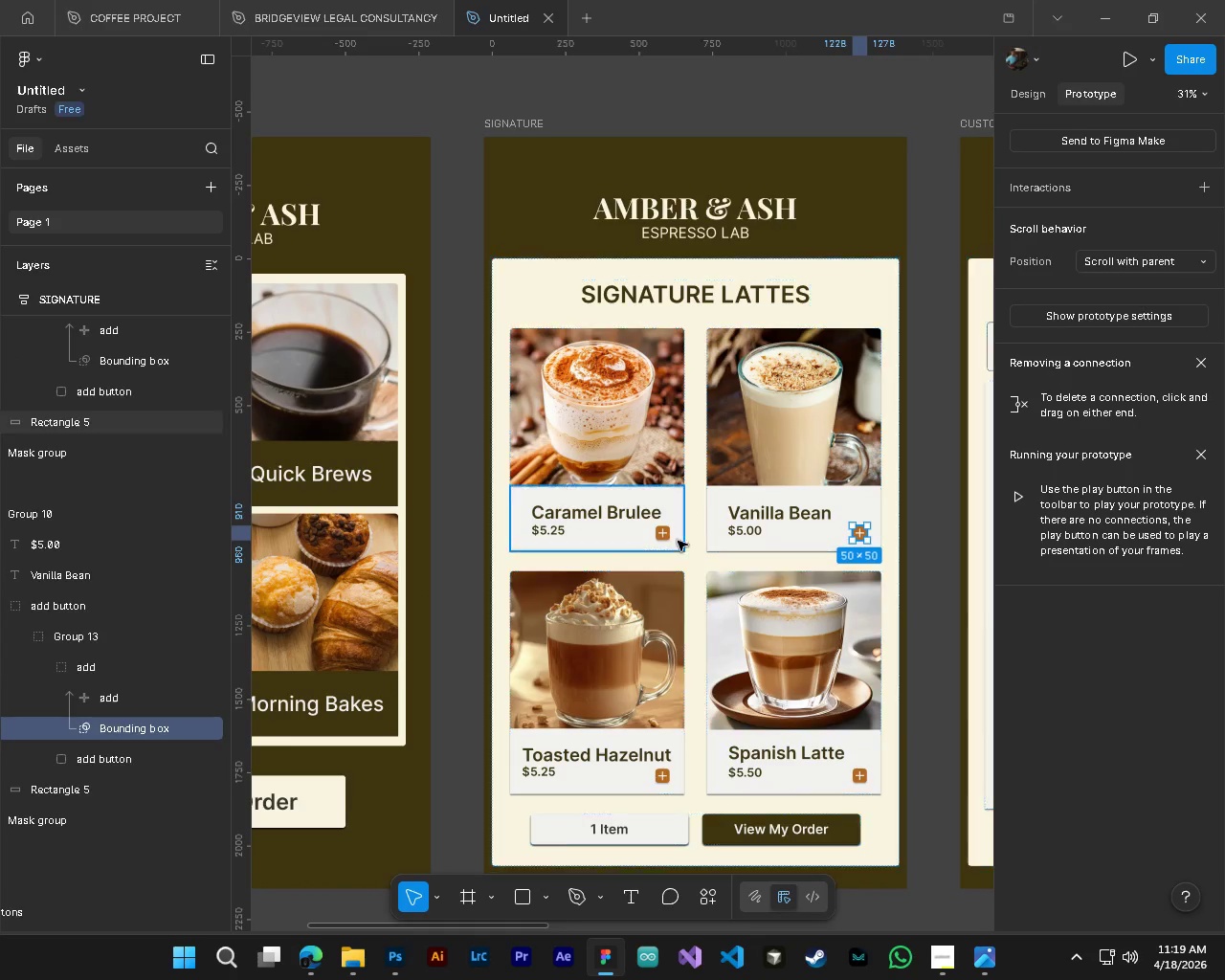 
left_click([666, 533])
 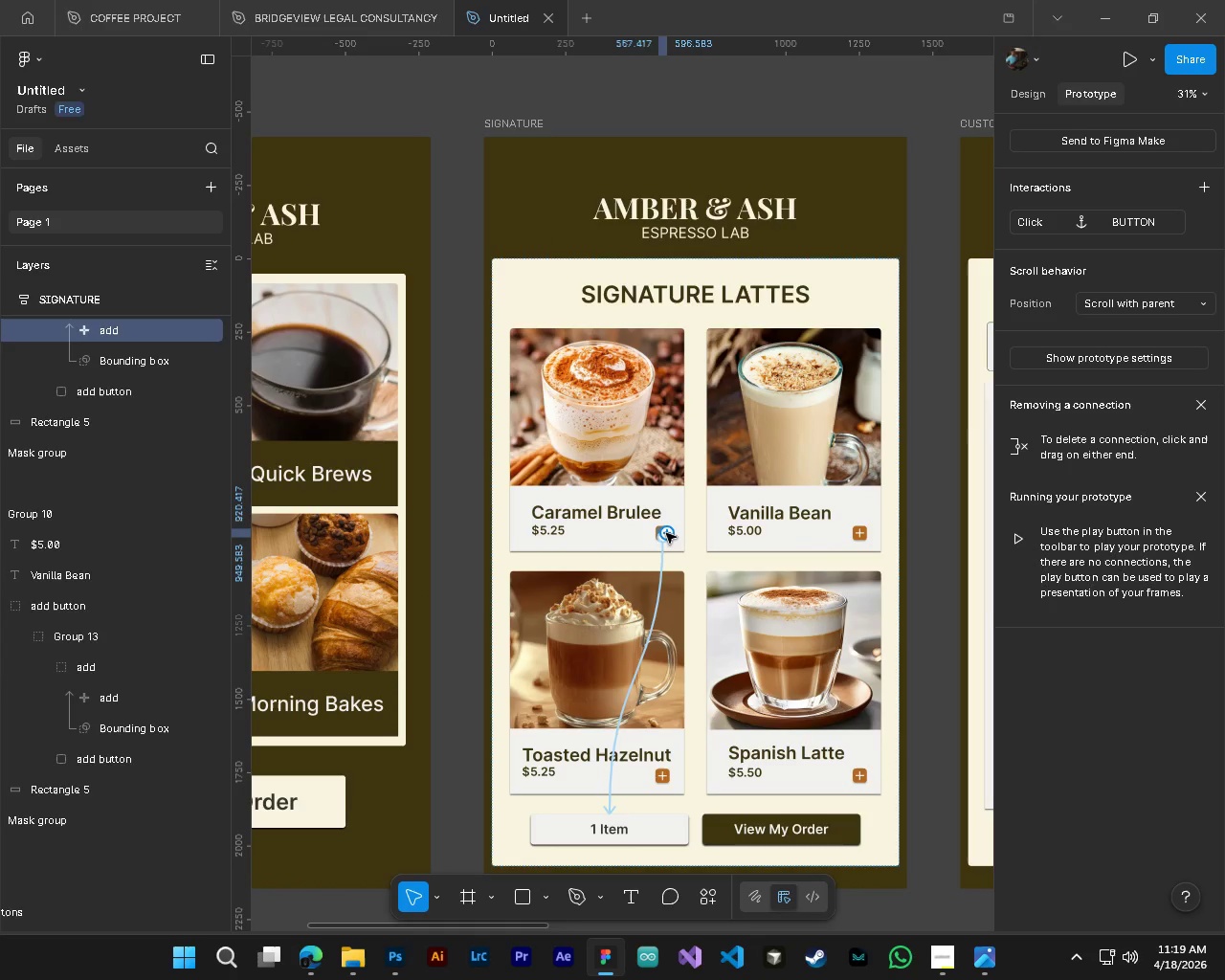 
key(Control+Z)
 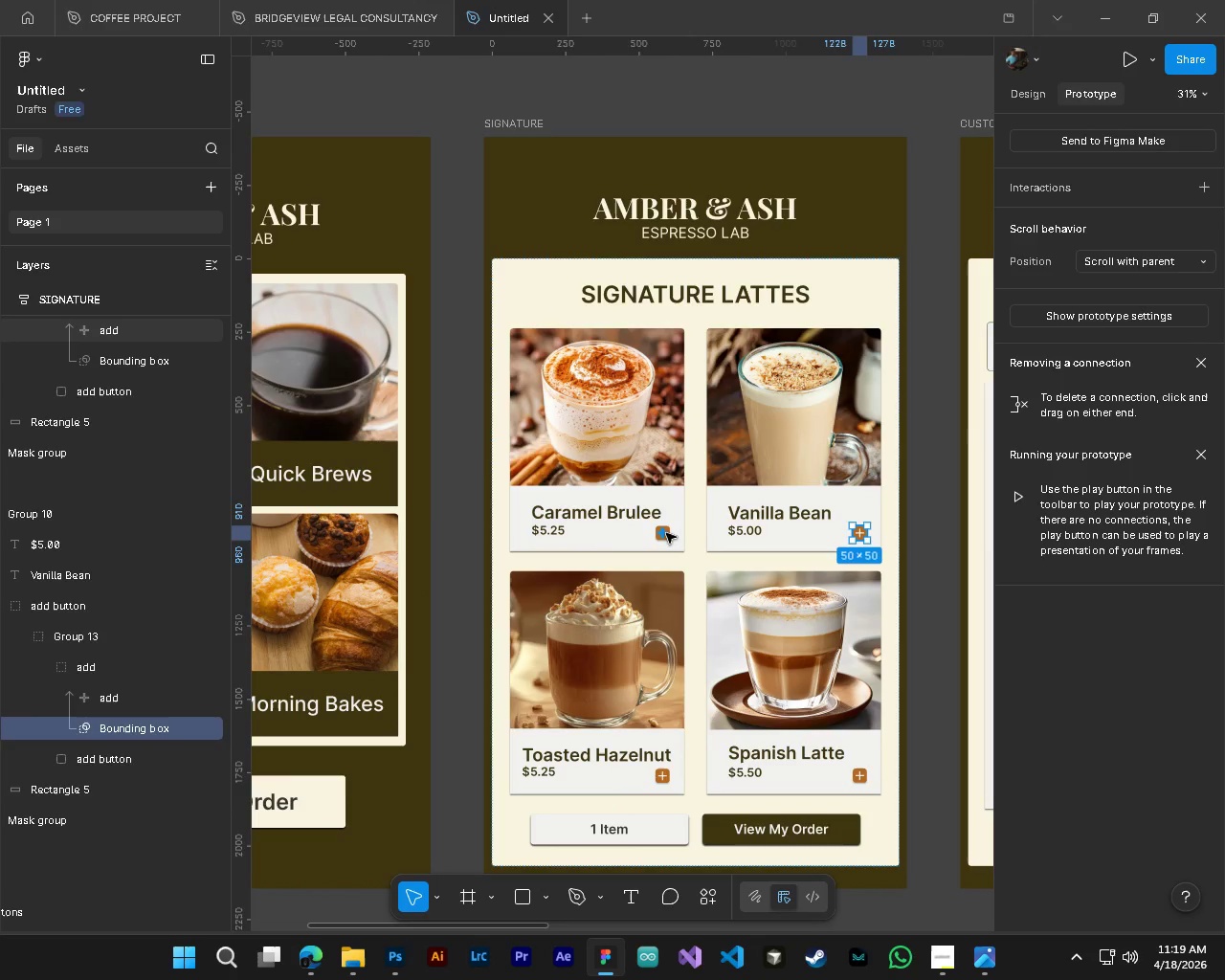 
key(Control+Z)
 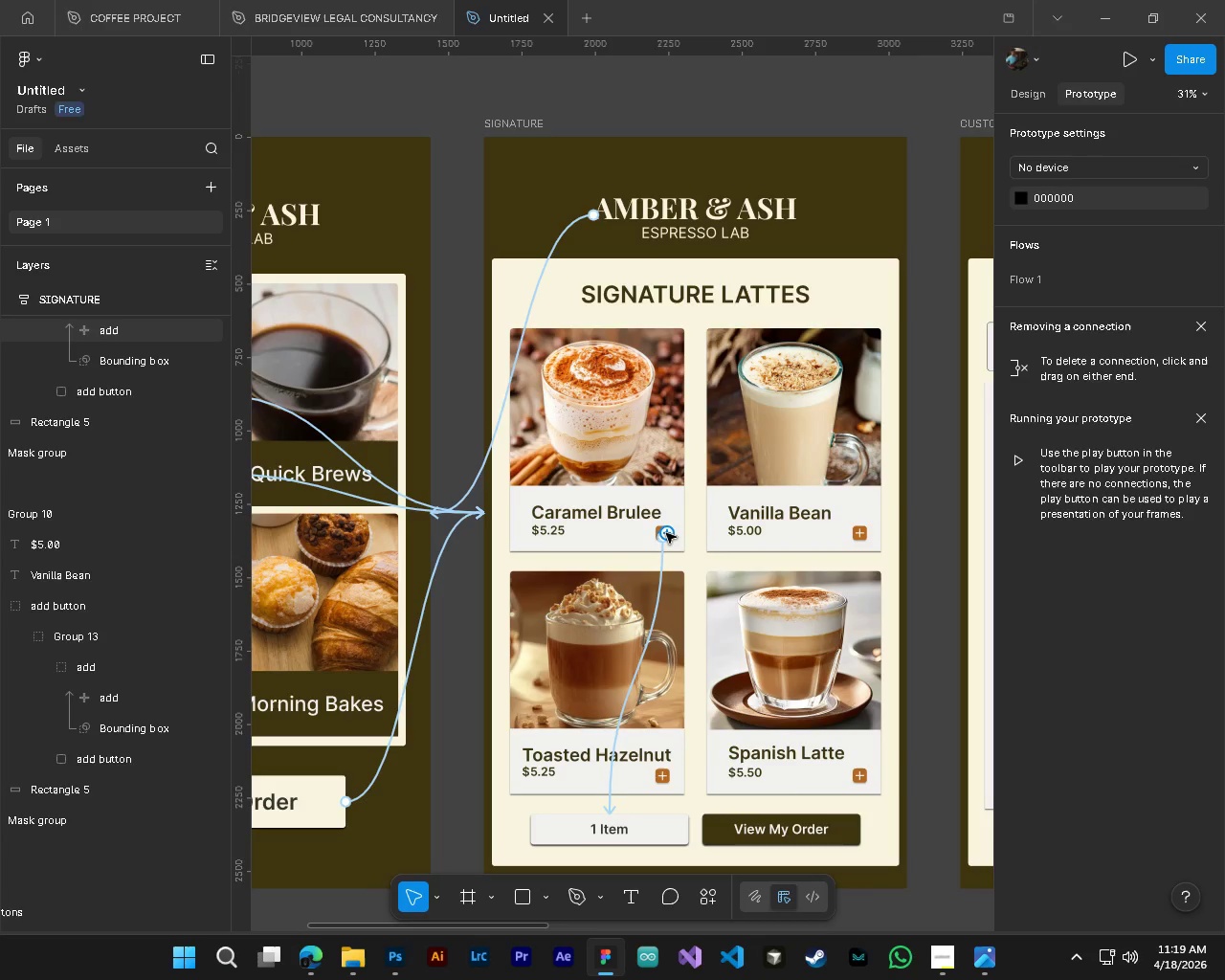 
key(Control+Z)
 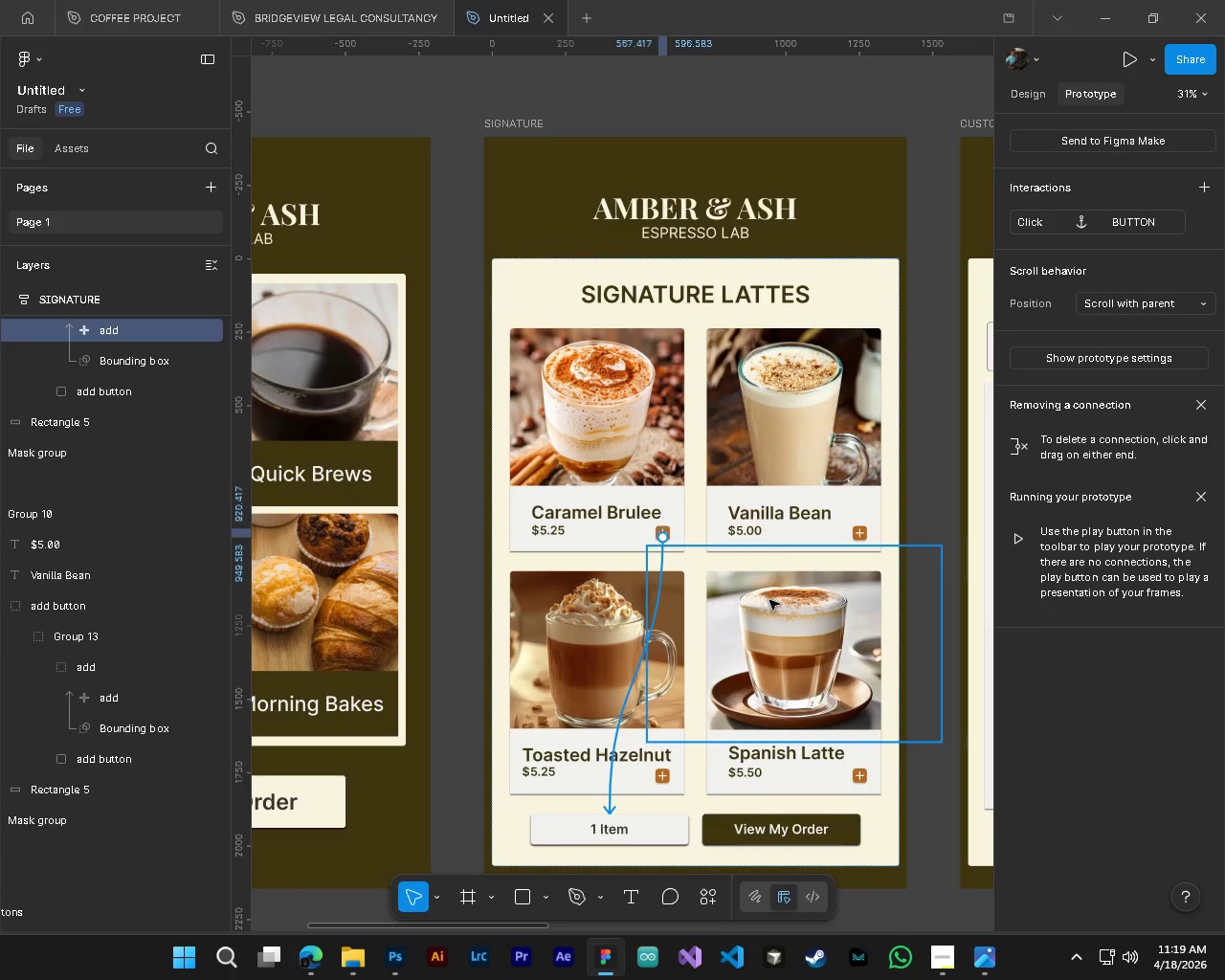 
key(Control+Z)
 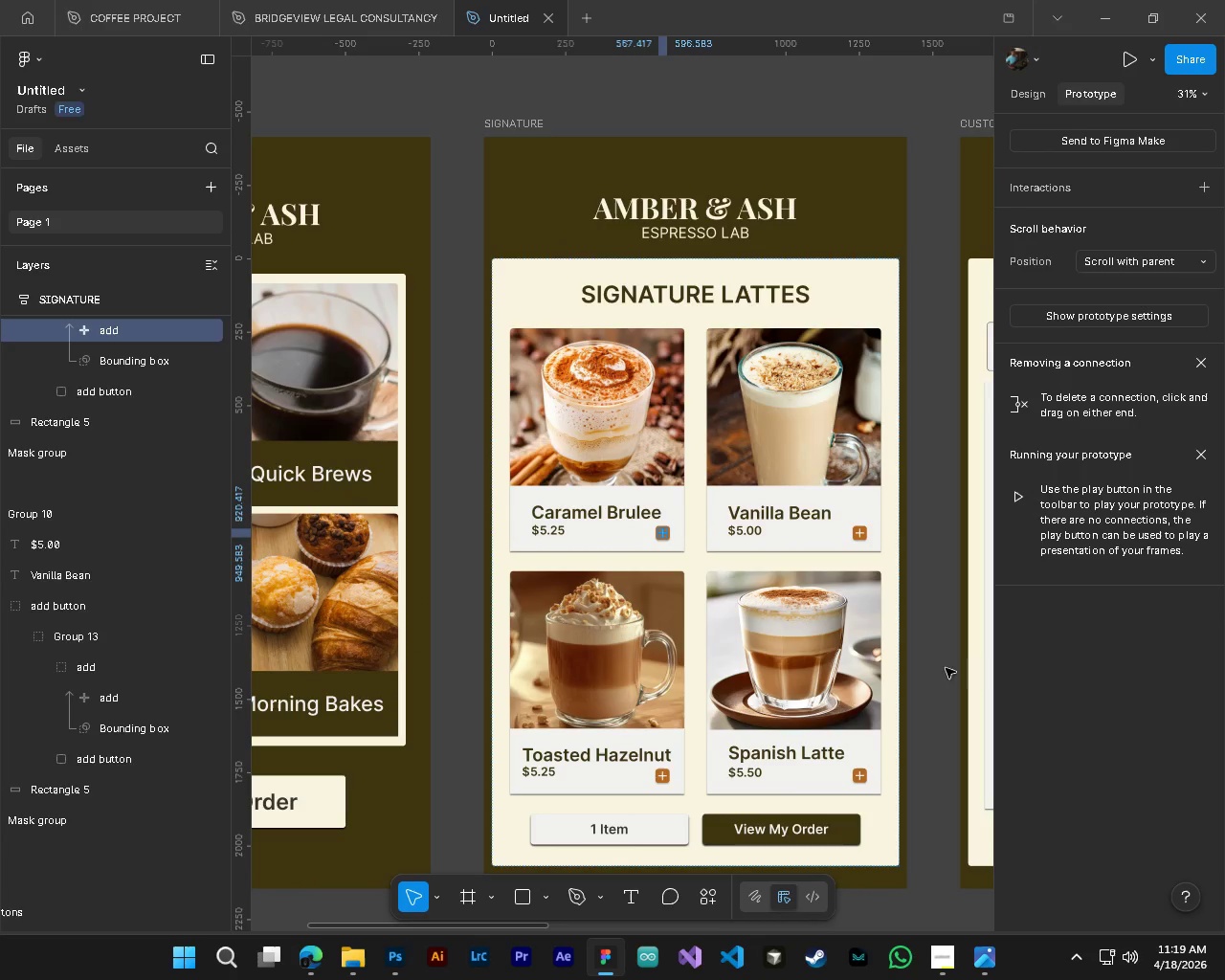 
left_click([934, 659])
 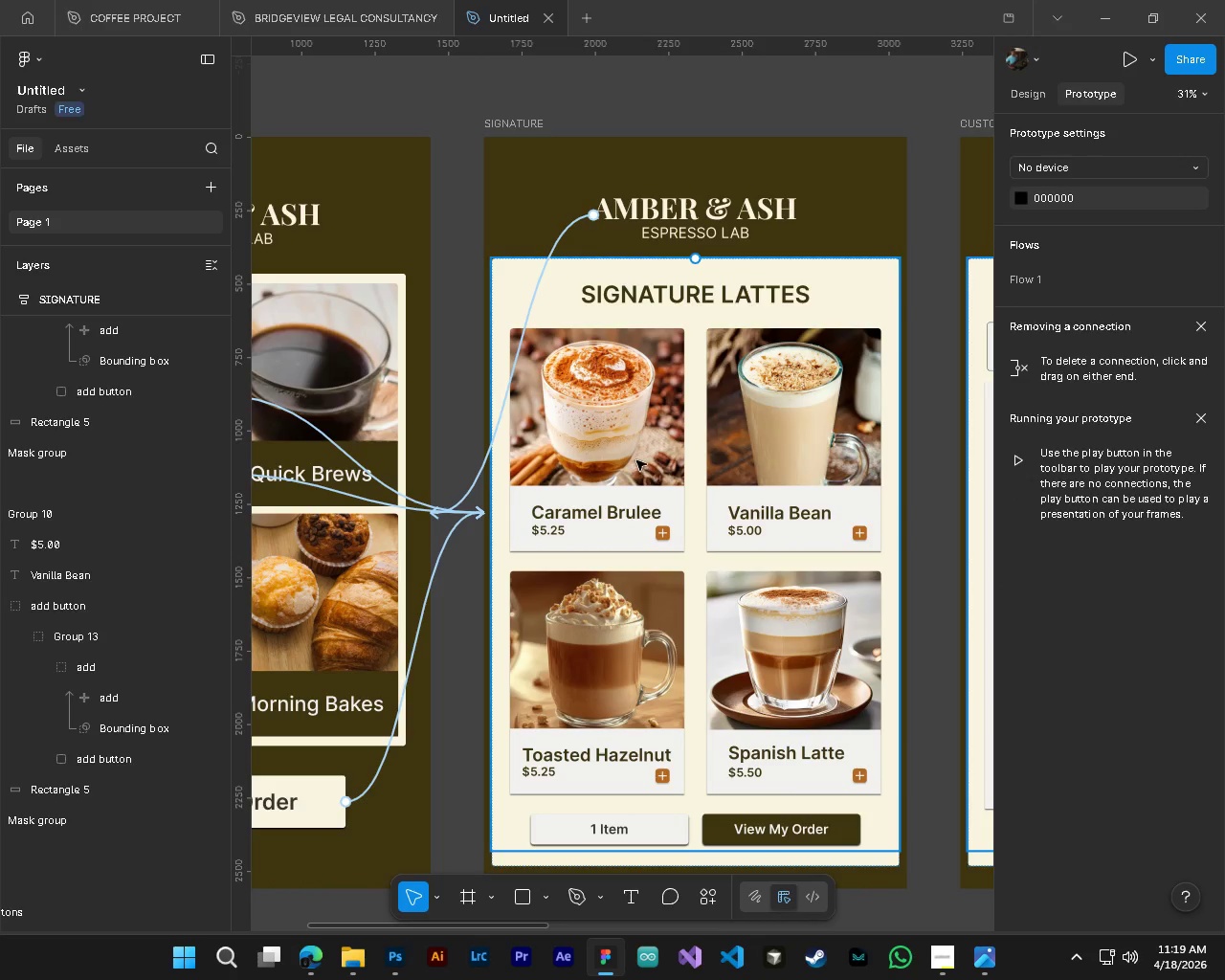 
hold_key(key=ControlLeft, duration=0.5)
 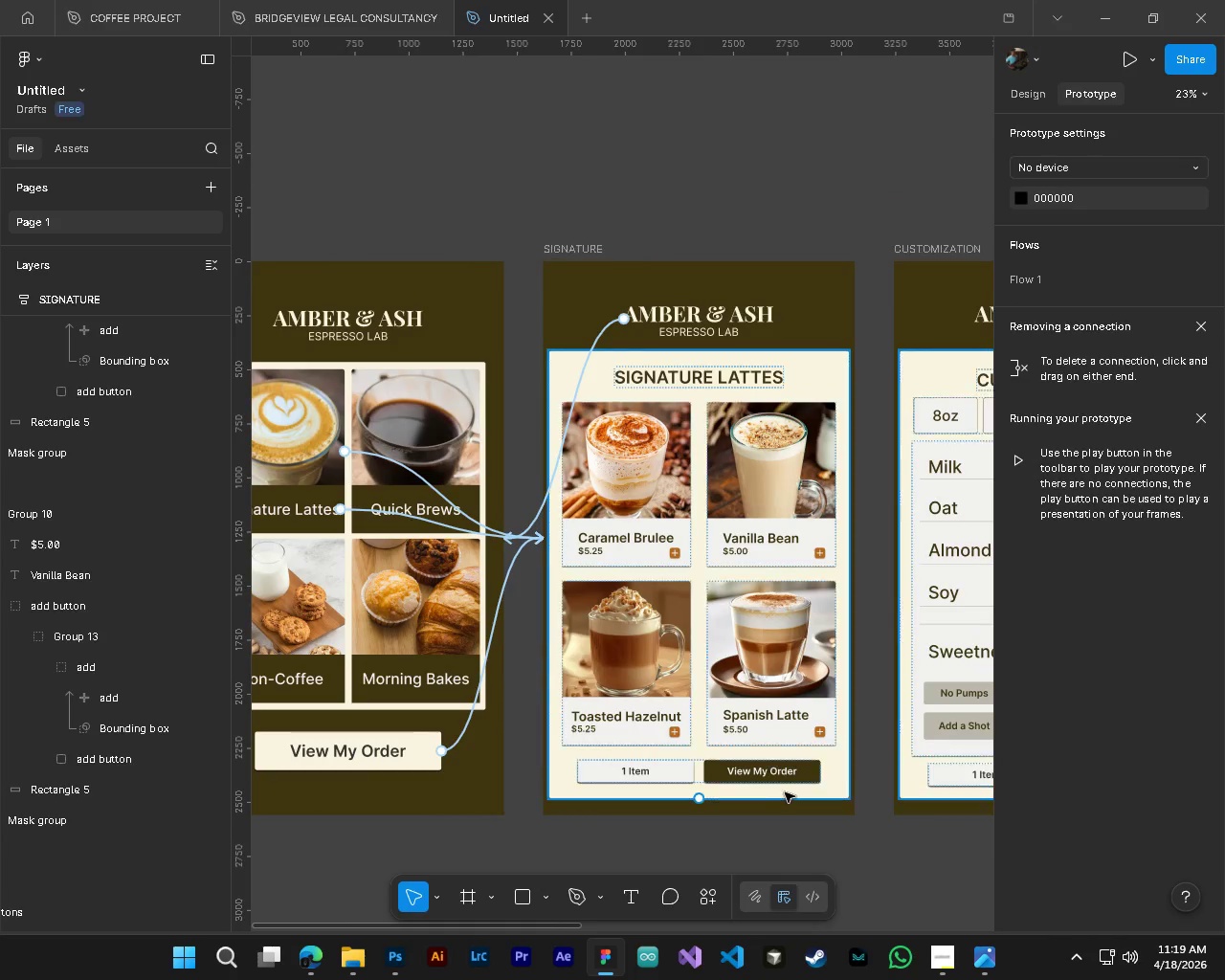 
hold_key(key=AltLeft, duration=0.44)
 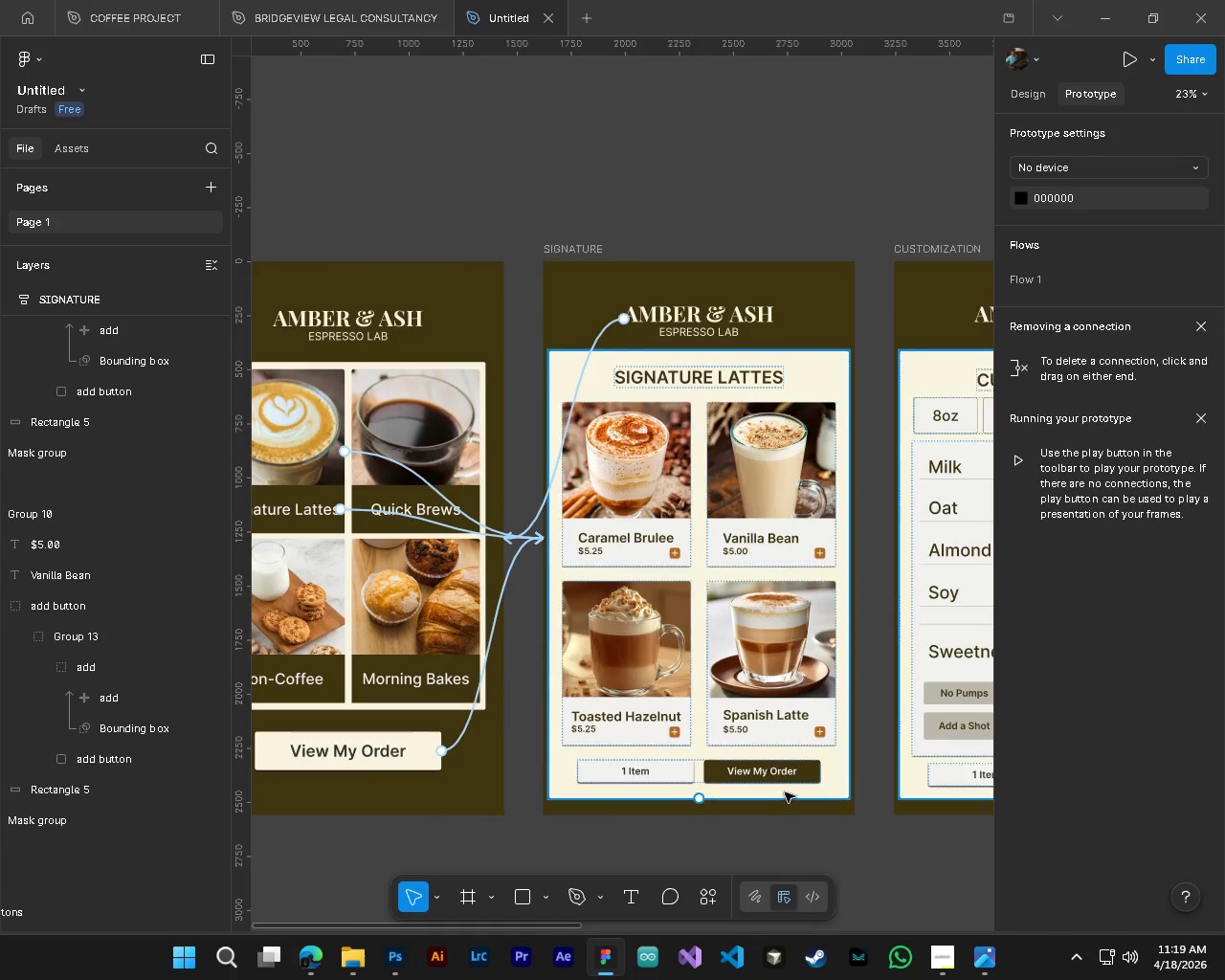 
hold_key(key=ShiftLeft, duration=0.86)
 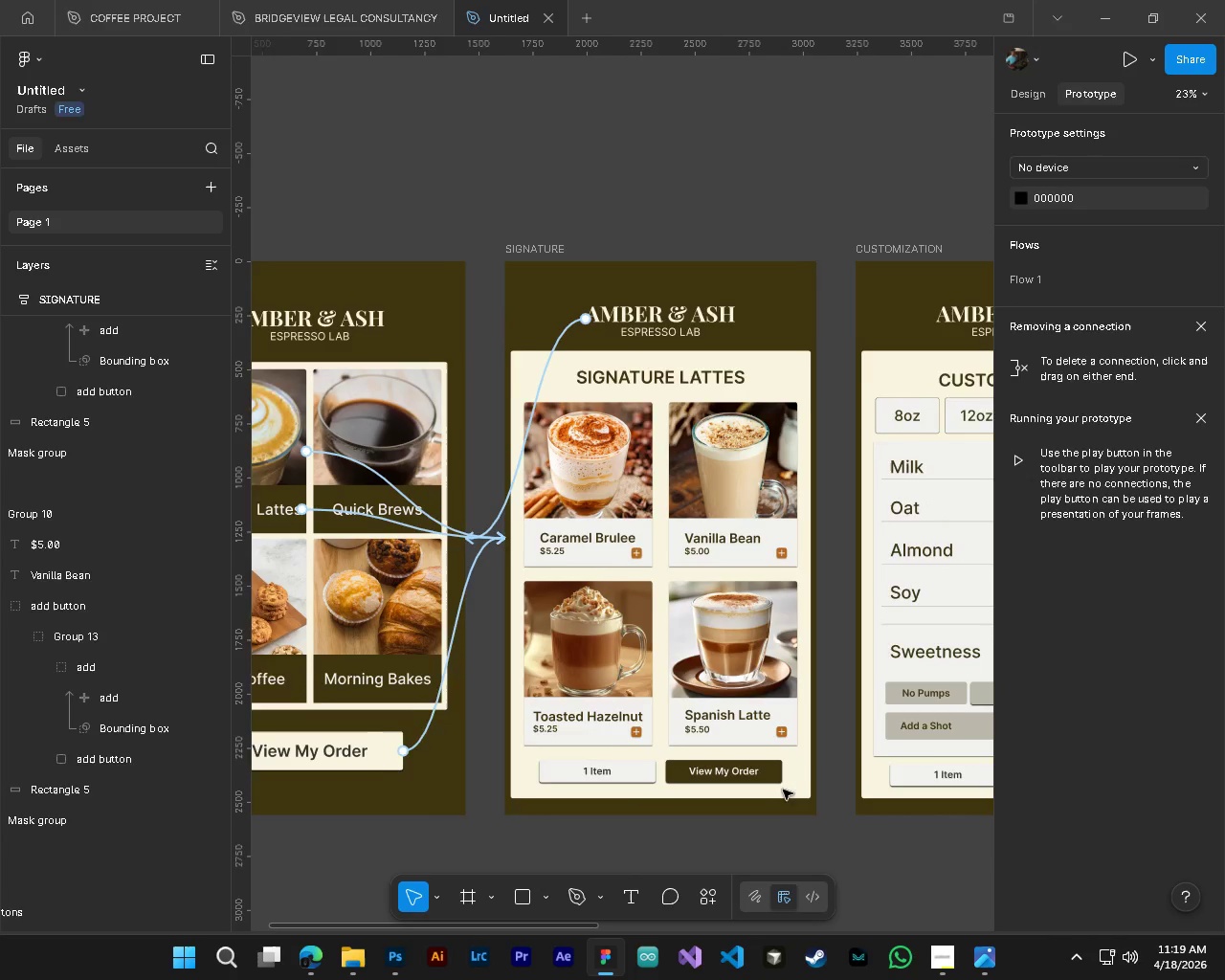 
scroll: coordinate [709, 610], scroll_direction: down, amount: 3.0
 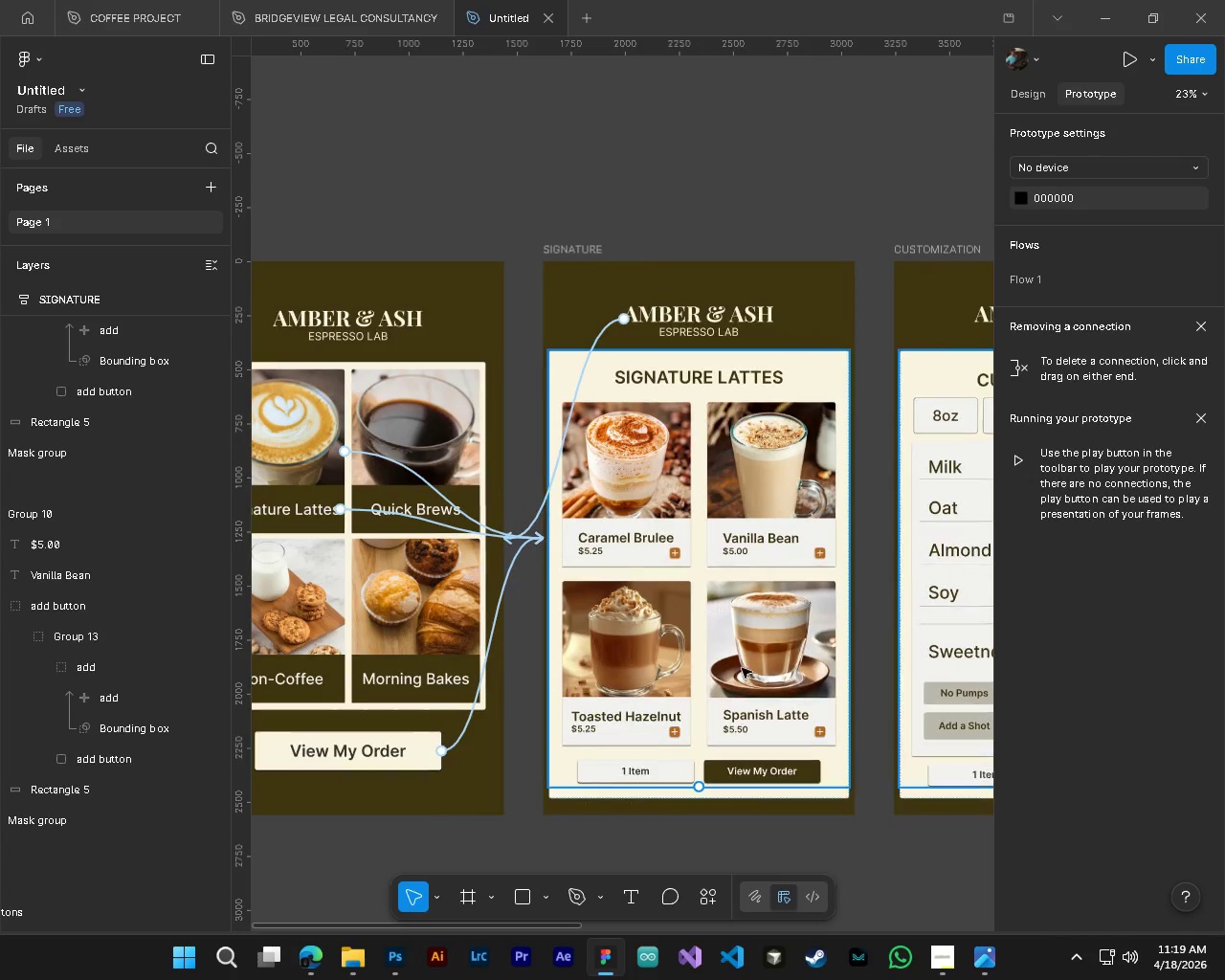 
hold_key(key=ShiftLeft, duration=1.51)
 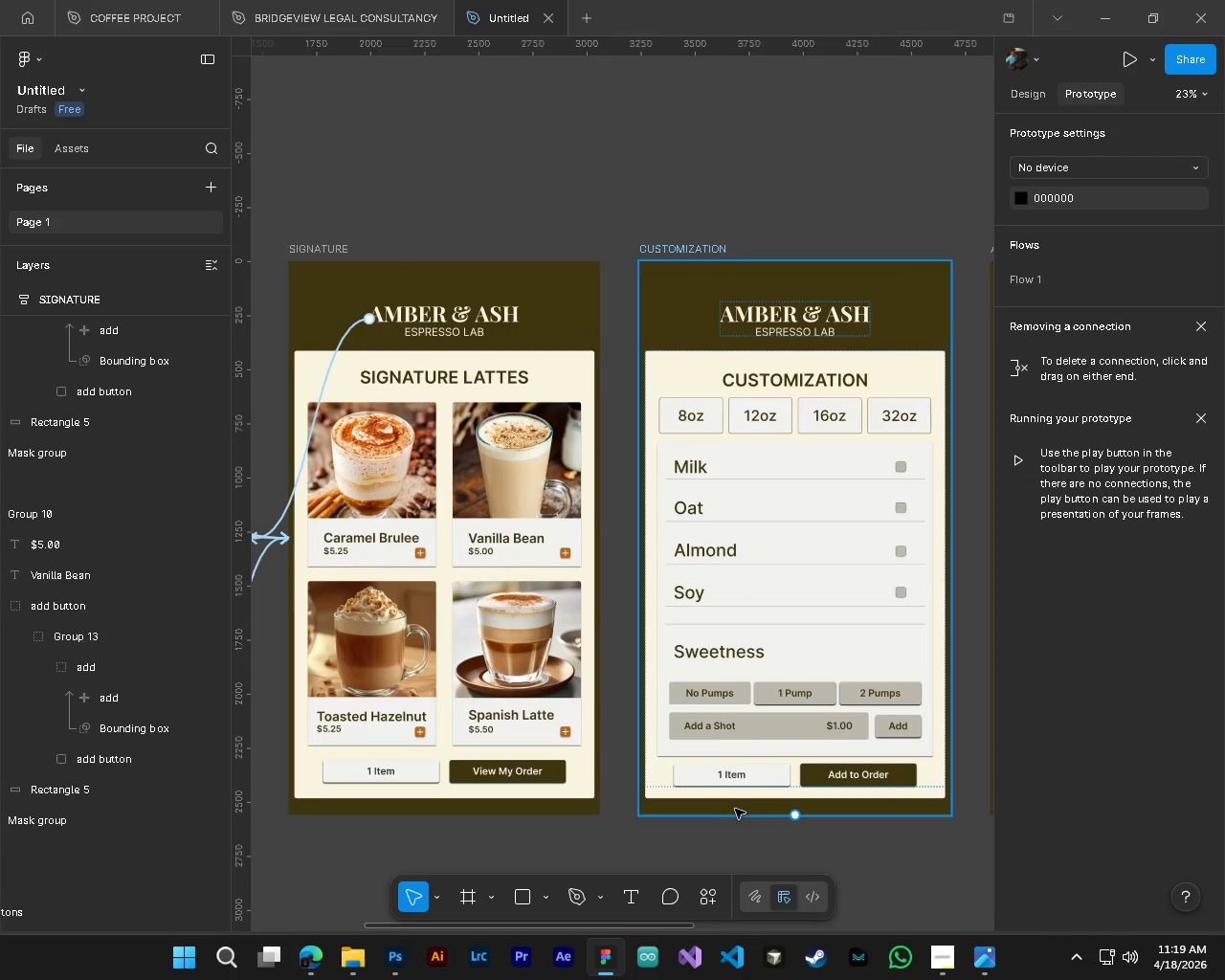 
scroll: coordinate [739, 783], scroll_direction: down, amount: 11.0
 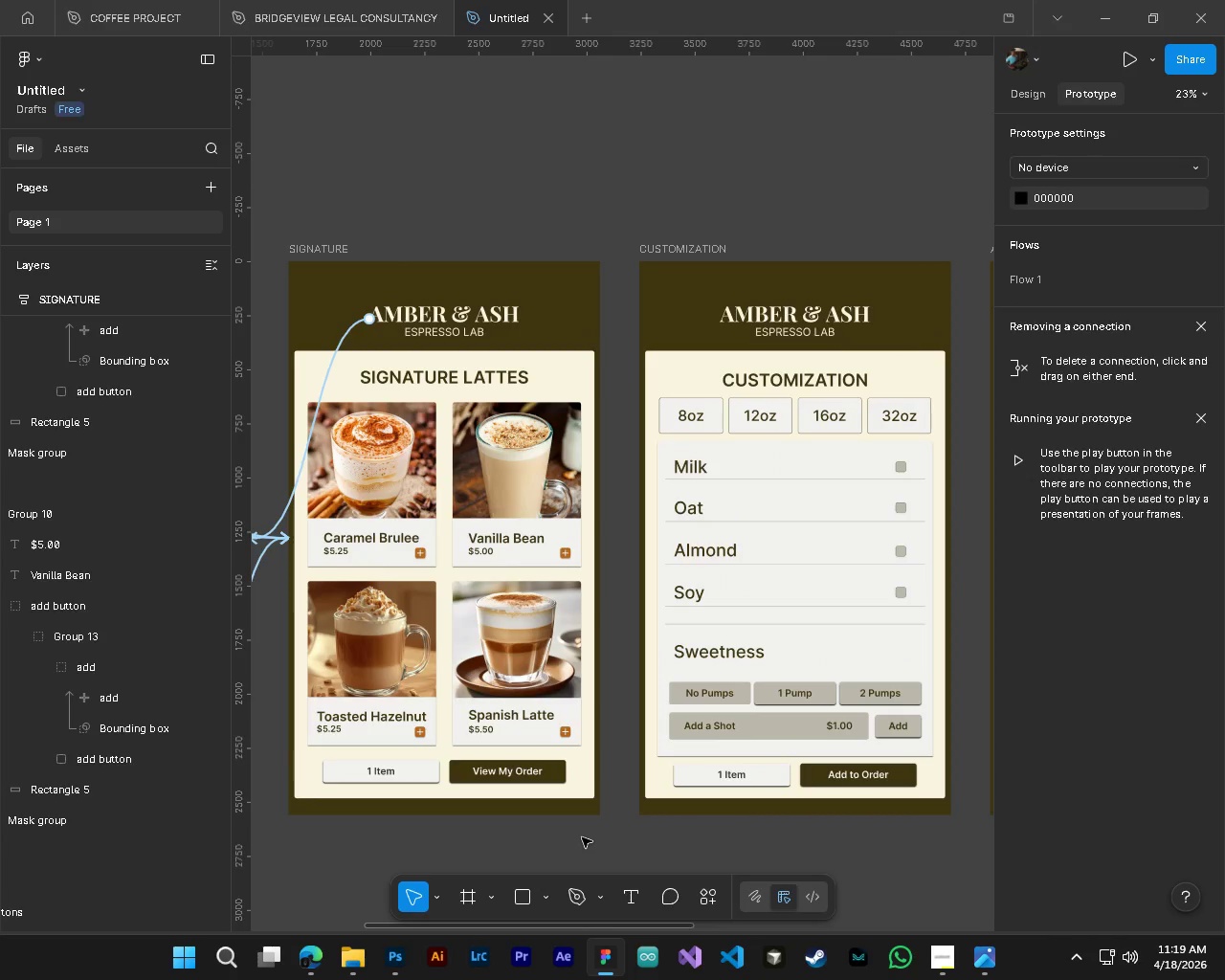 
hold_key(key=ControlLeft, duration=0.98)
left_click([548, 784])
 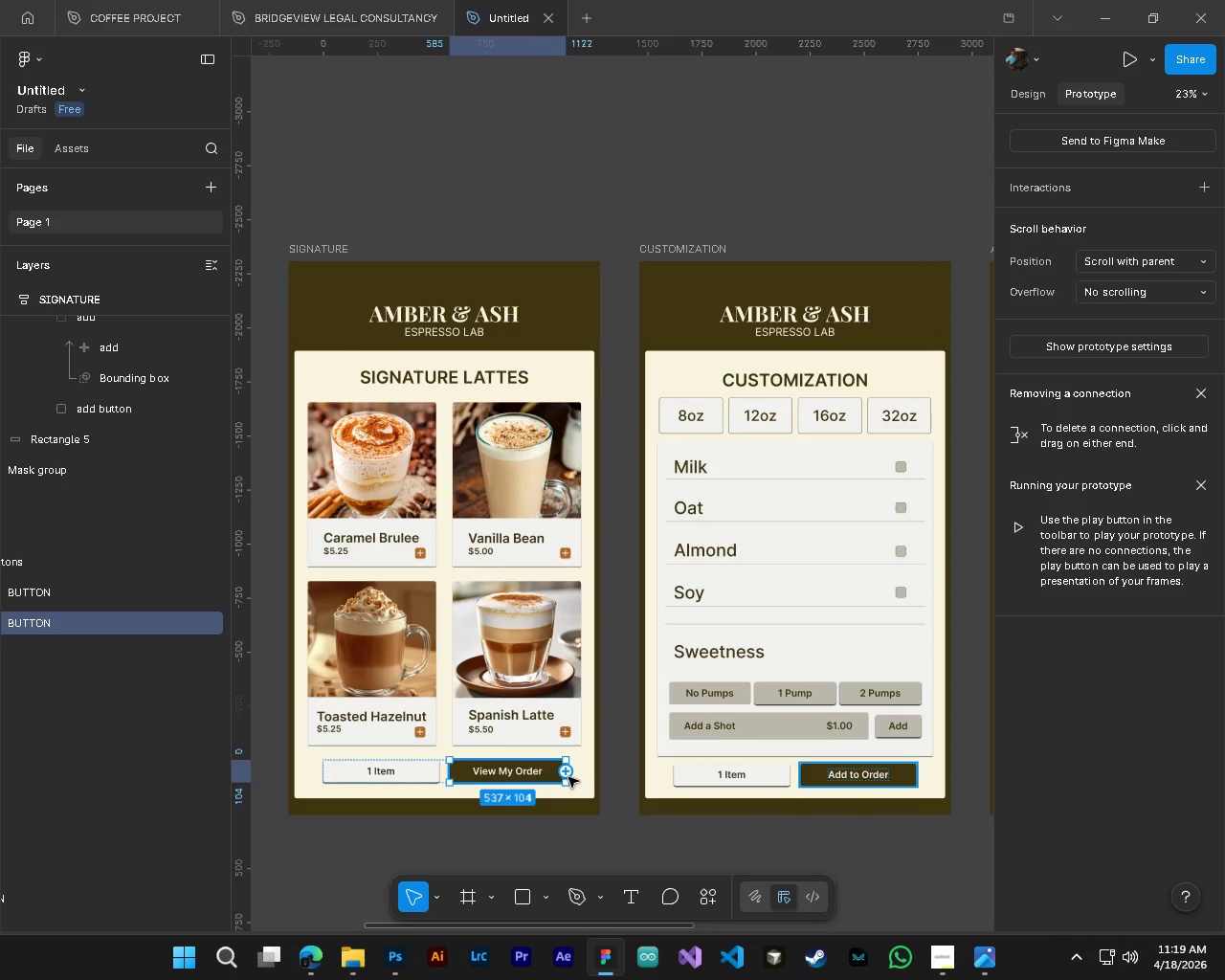 
left_click_drag(start_coordinate=[567, 777], to_coordinate=[654, 674])
 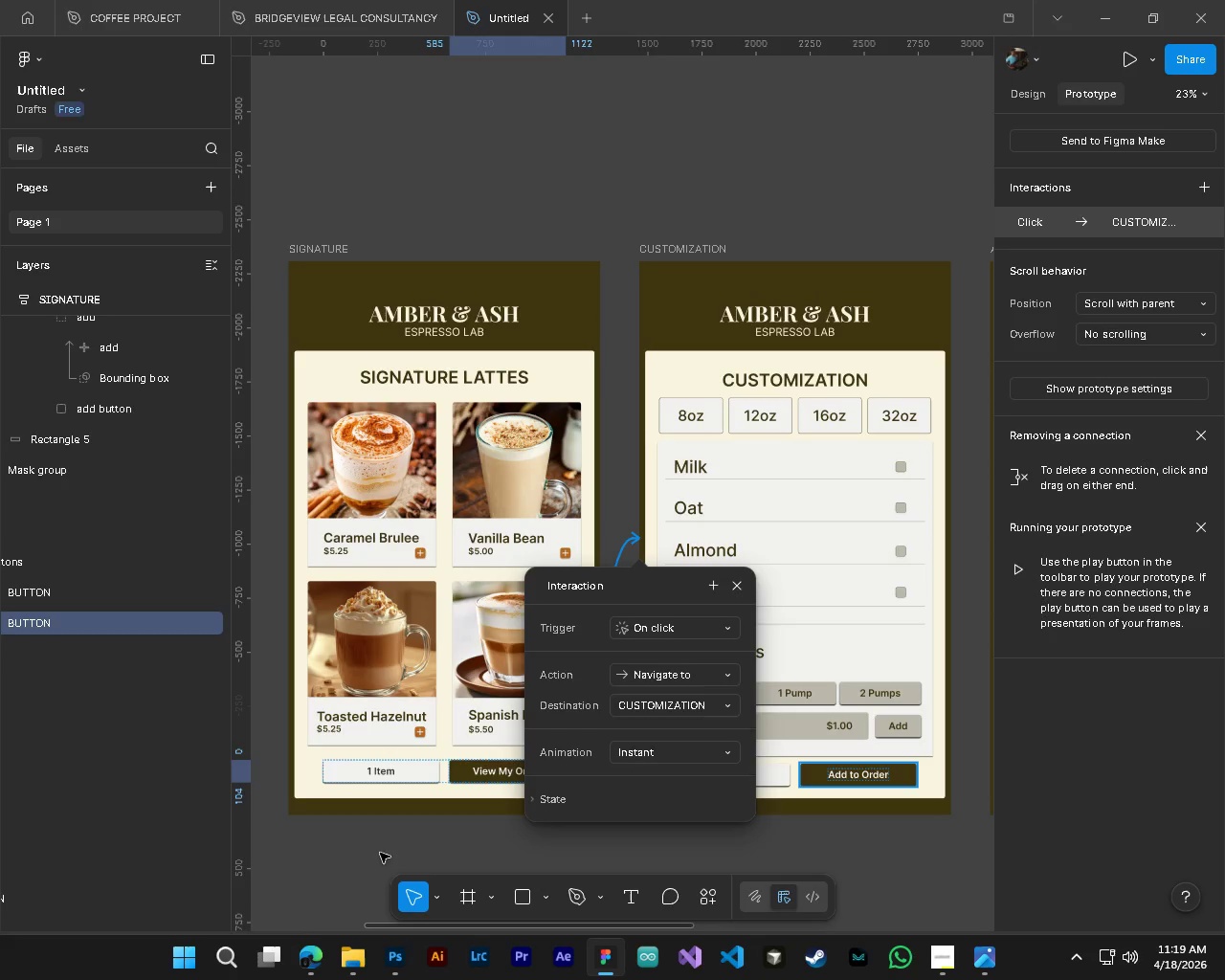 
left_click([377, 843])
 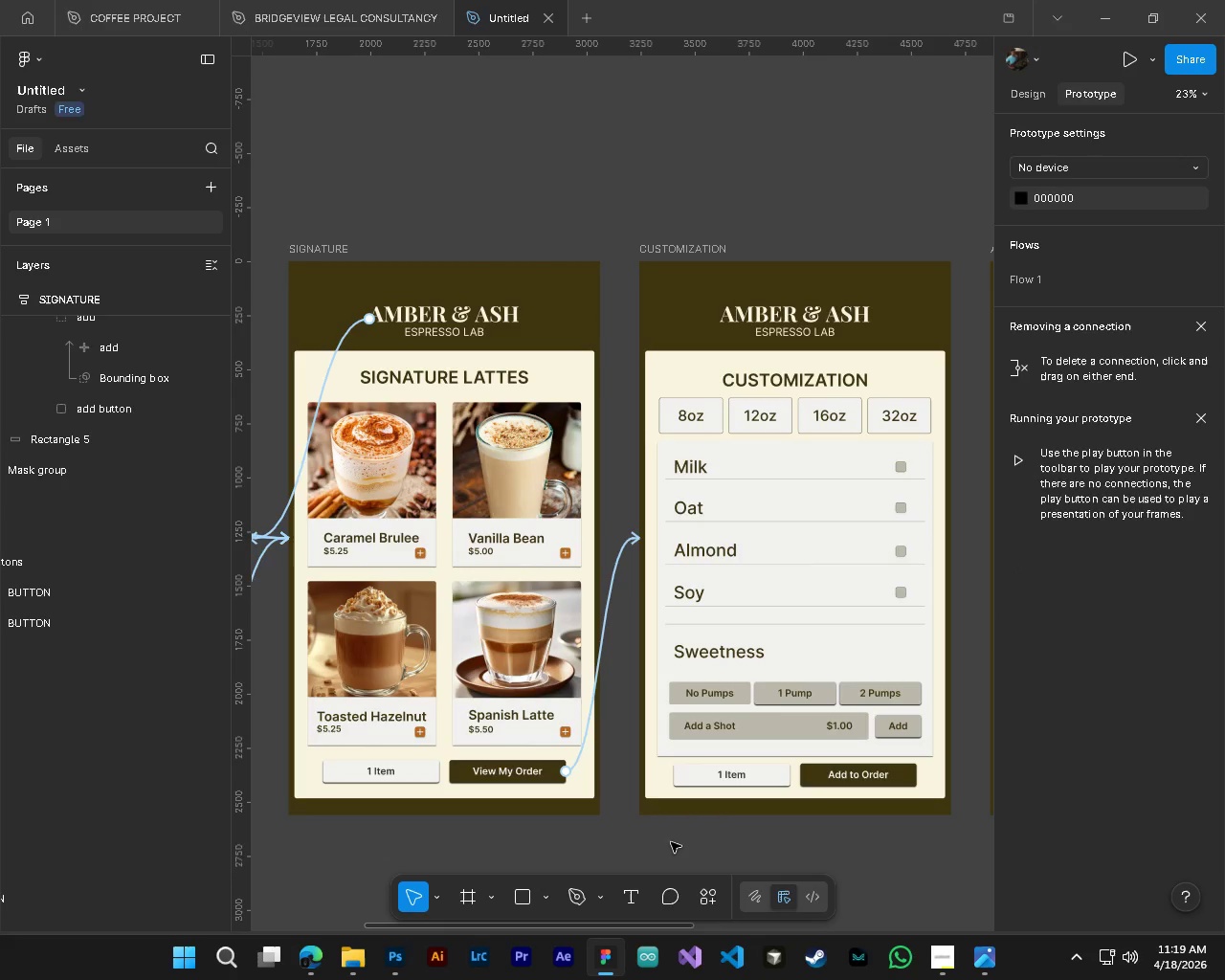 
hold_key(key=ShiftLeft, duration=2.72)
scroll: coordinate [764, 801], scroll_direction: down, amount: 10.0
 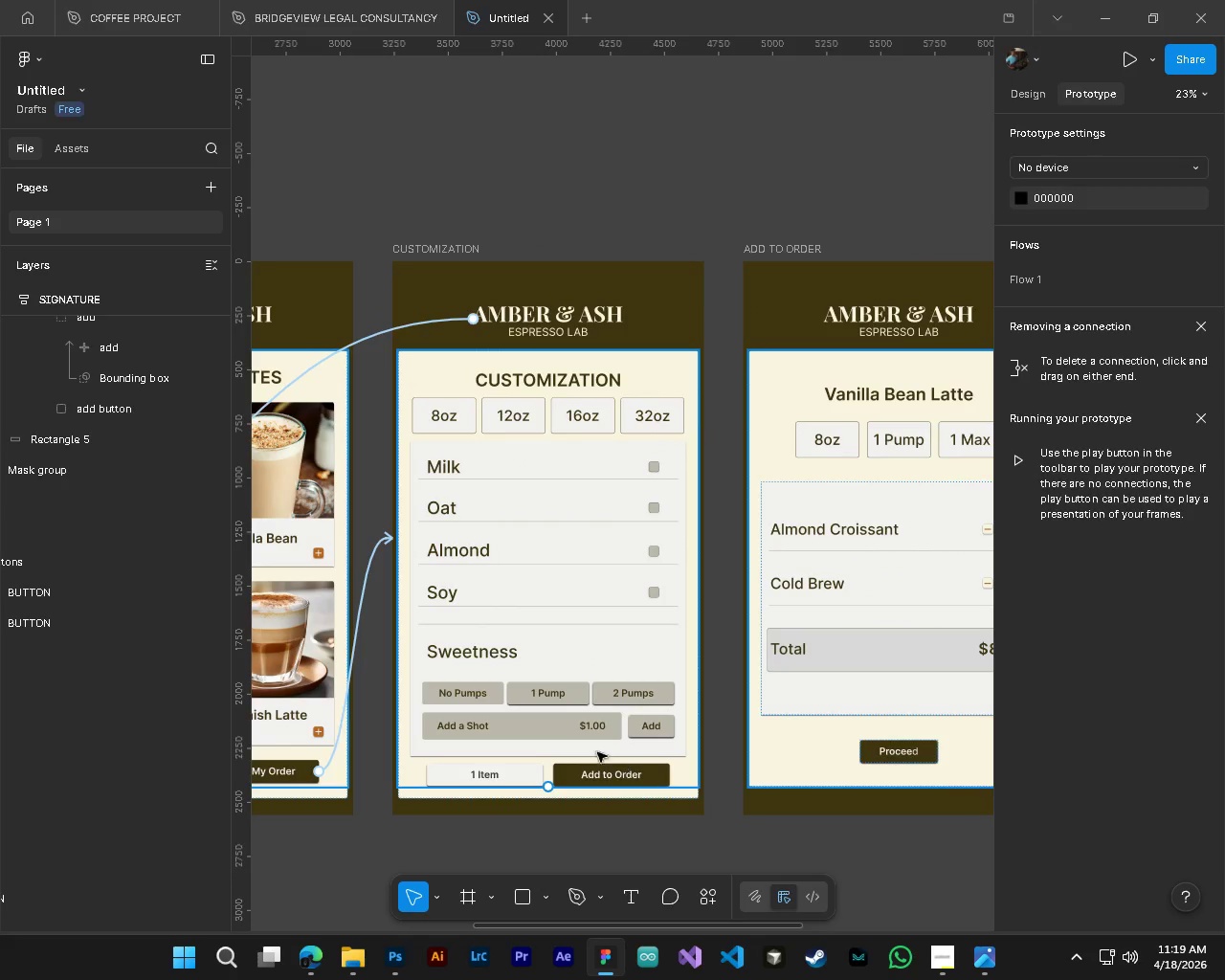 
hold_key(key=ControlLeft, duration=2.06)
 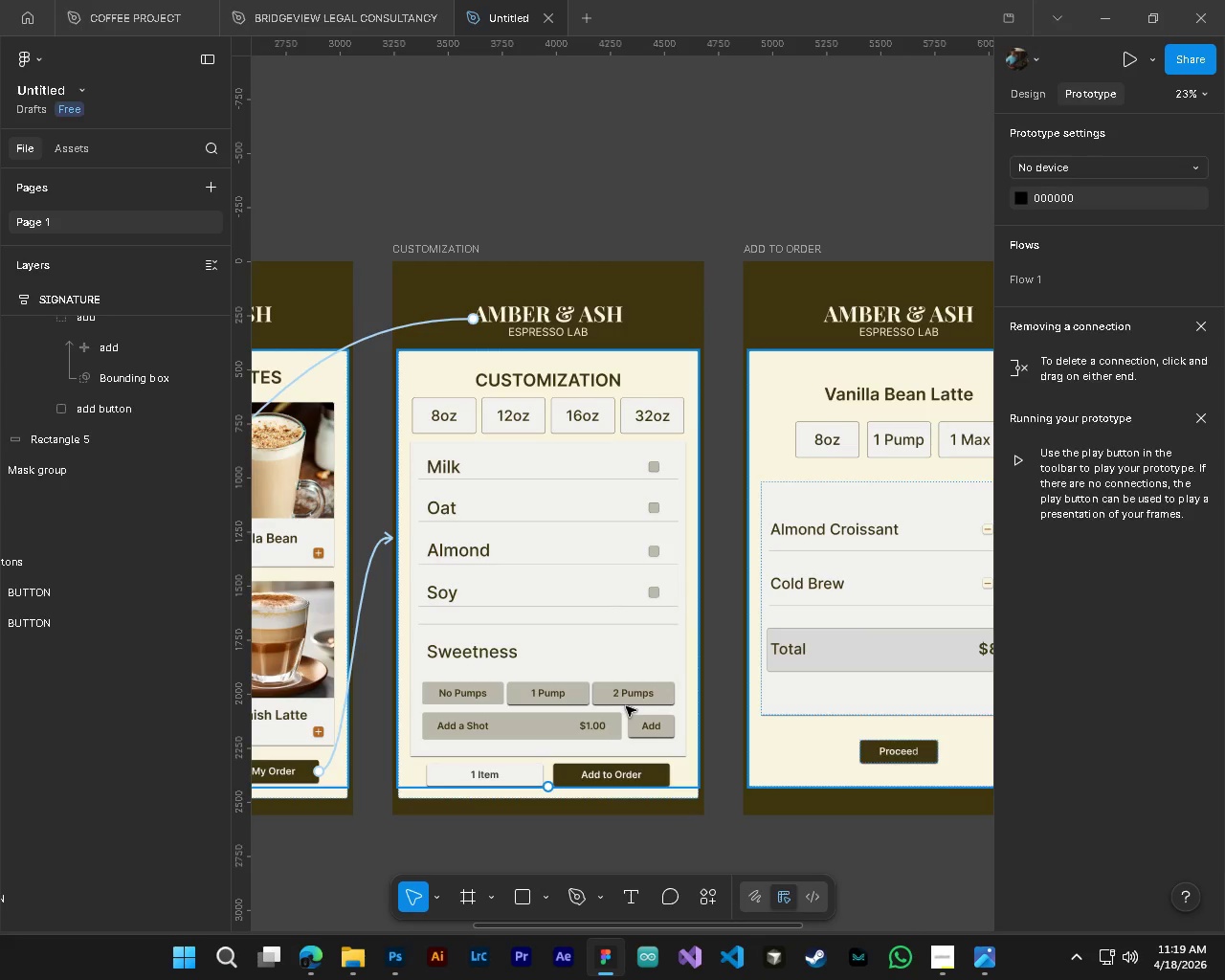 
hold_key(key=AltLeft, duration=0.89)
 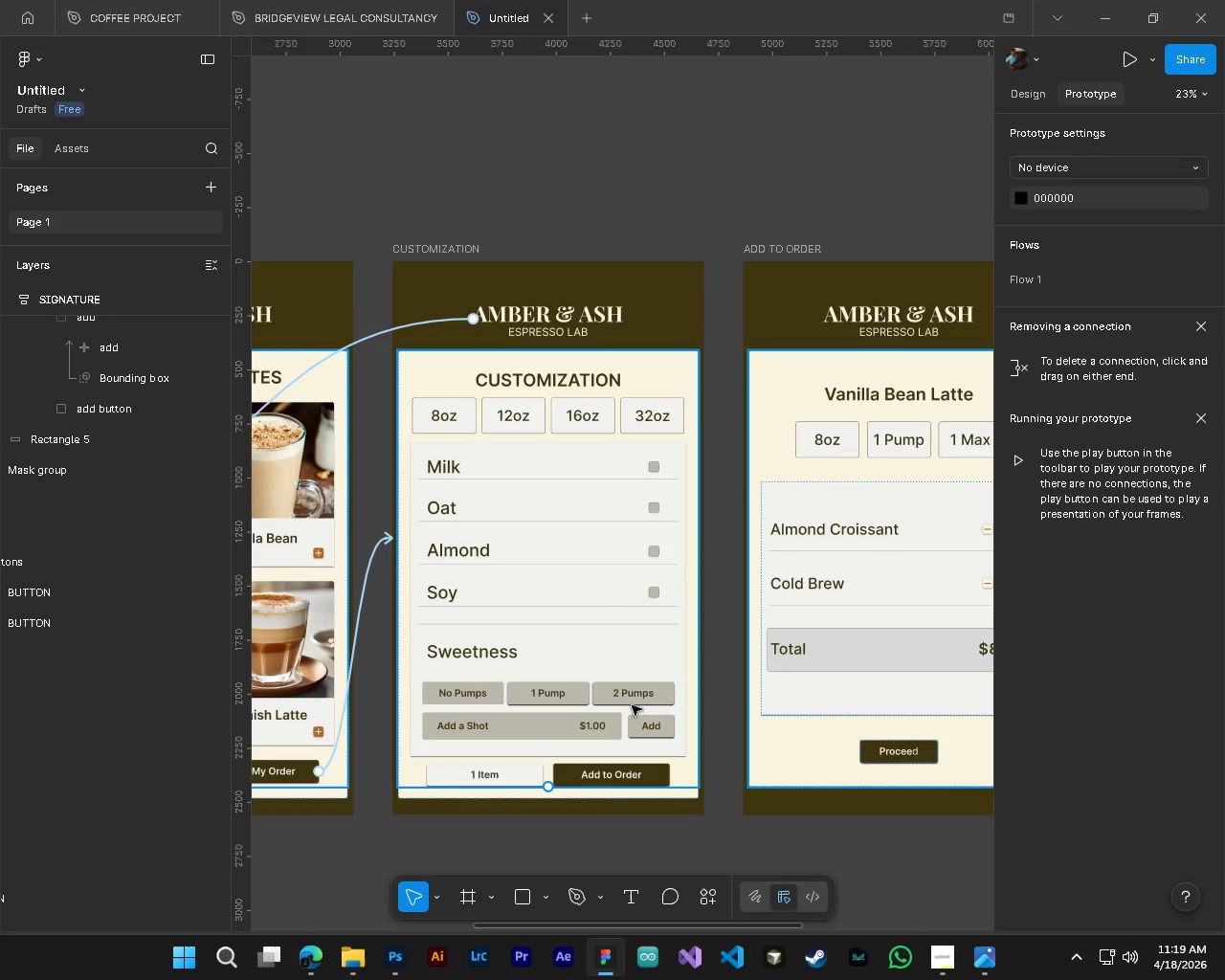 
hold_key(key=ShiftLeft, duration=1.81)
scroll: coordinate [618, 709], scroll_direction: down, amount: 2.0
 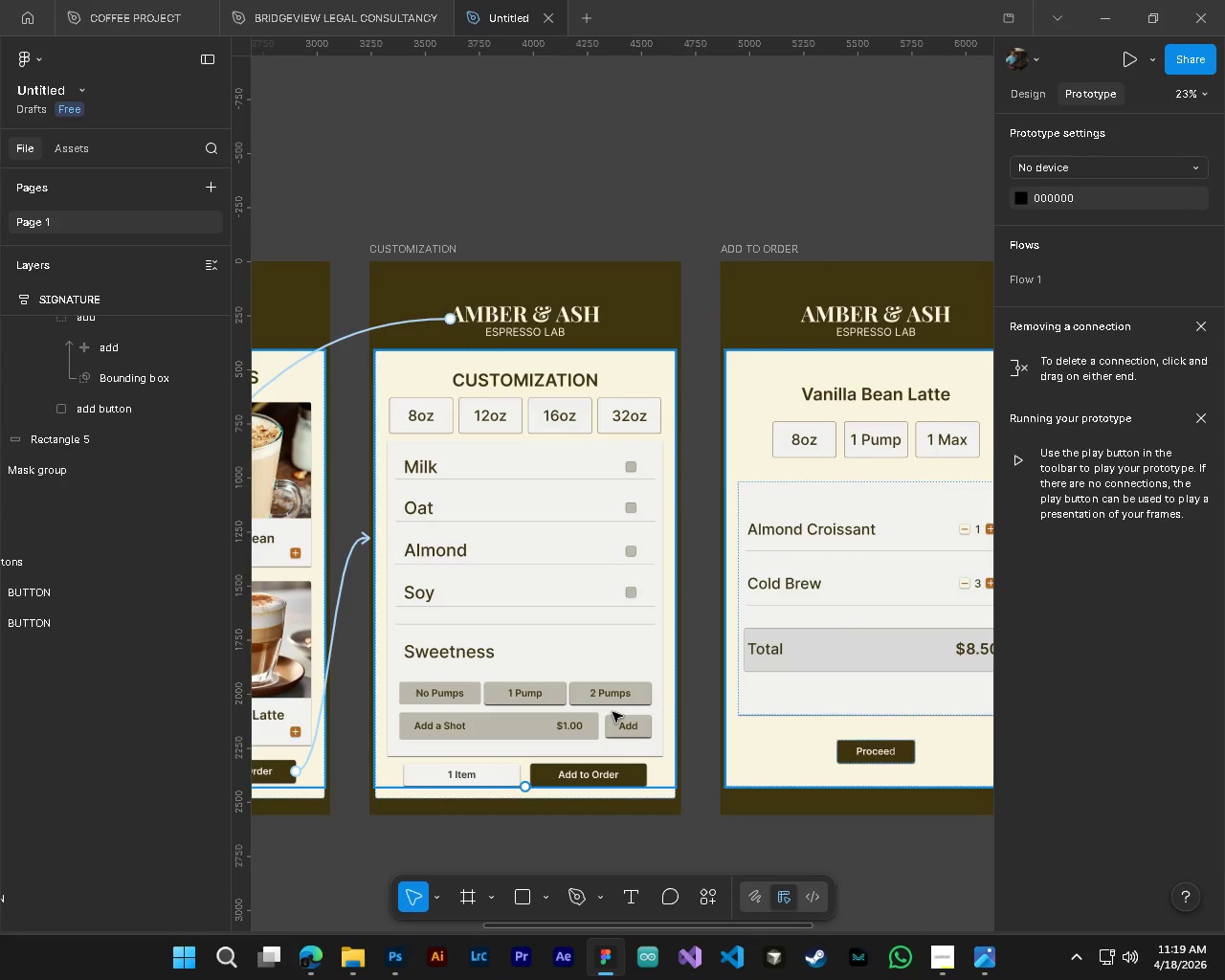 
hold_key(key=ControlLeft, duration=1.62)
 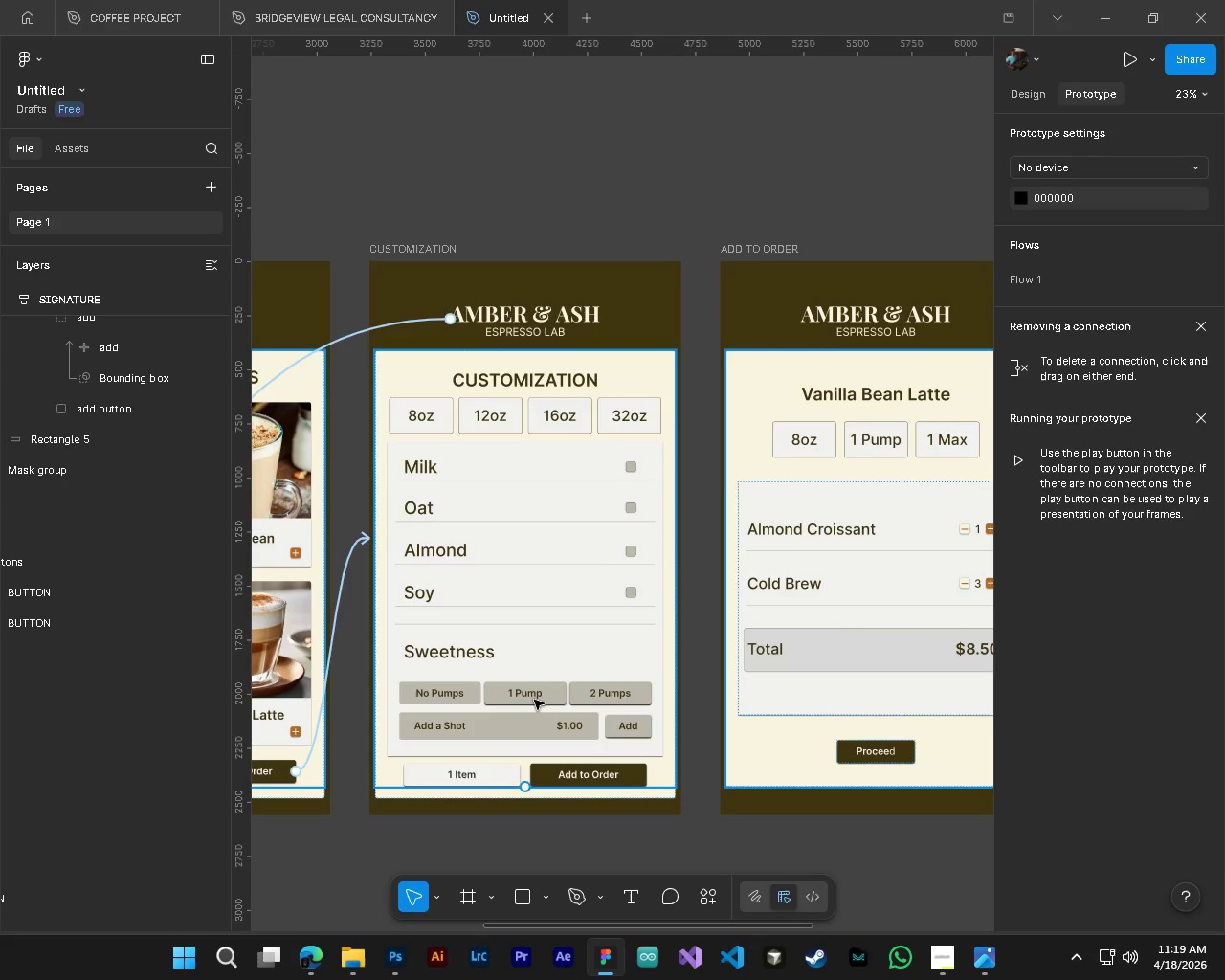 
hold_key(key=ShiftLeft, duration=1.58)
scroll: coordinate [534, 700], scroll_direction: down, amount: 2.0
 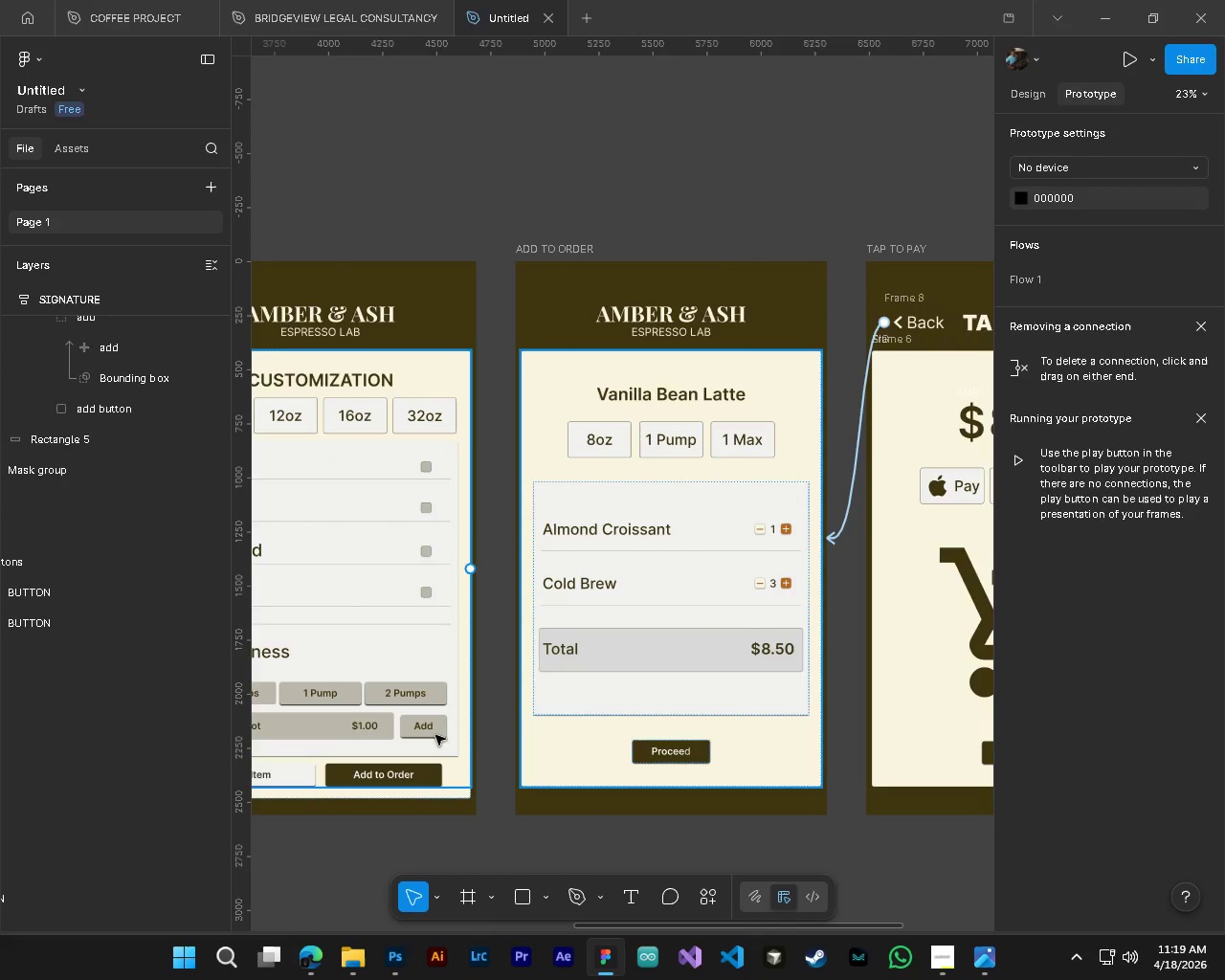 
hold_key(key=ShiftLeft, duration=1.25)
scroll: coordinate [563, 808], scroll_direction: up, amount: 3.0
 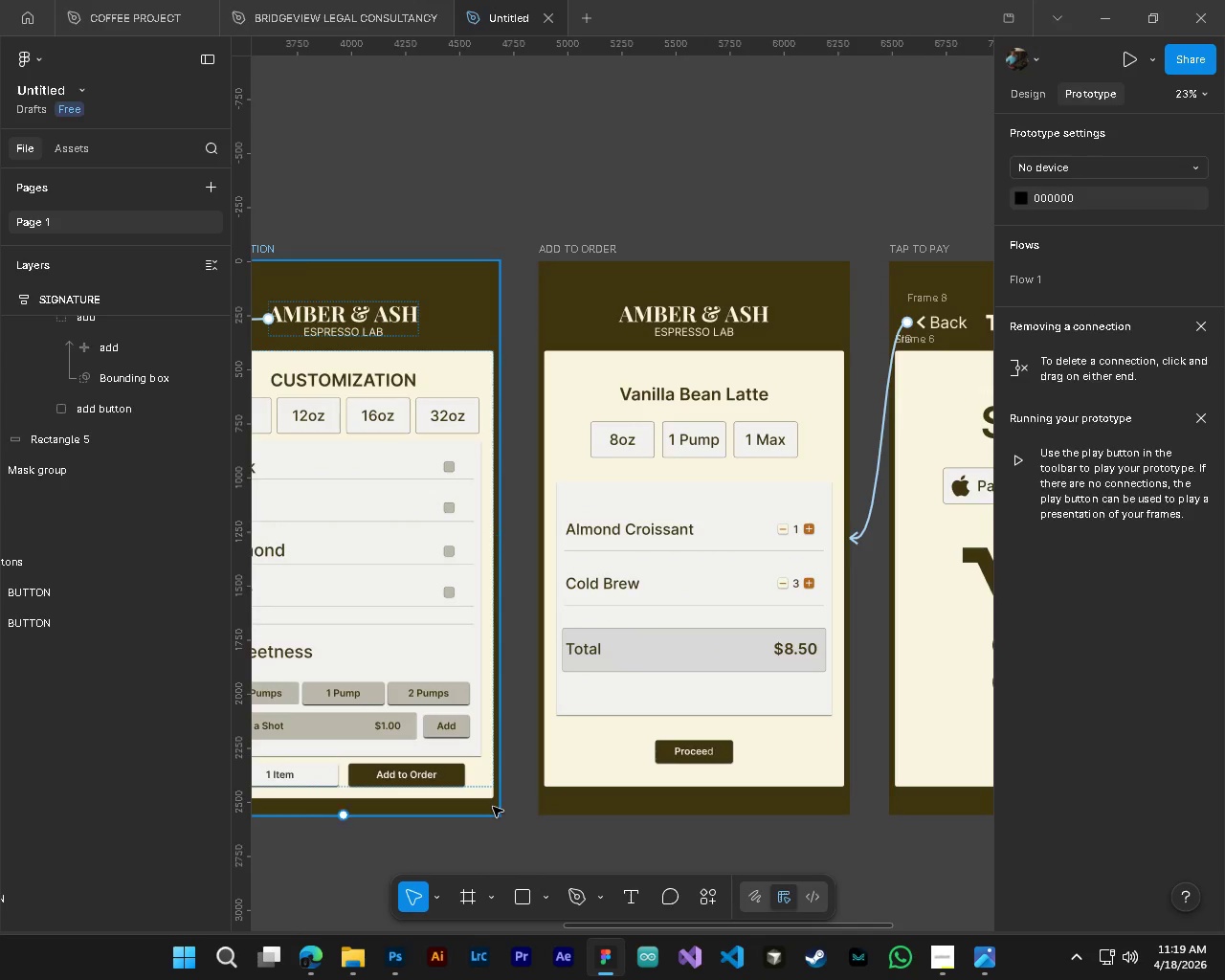 
hold_key(key=ControlLeft, duration=0.89)
 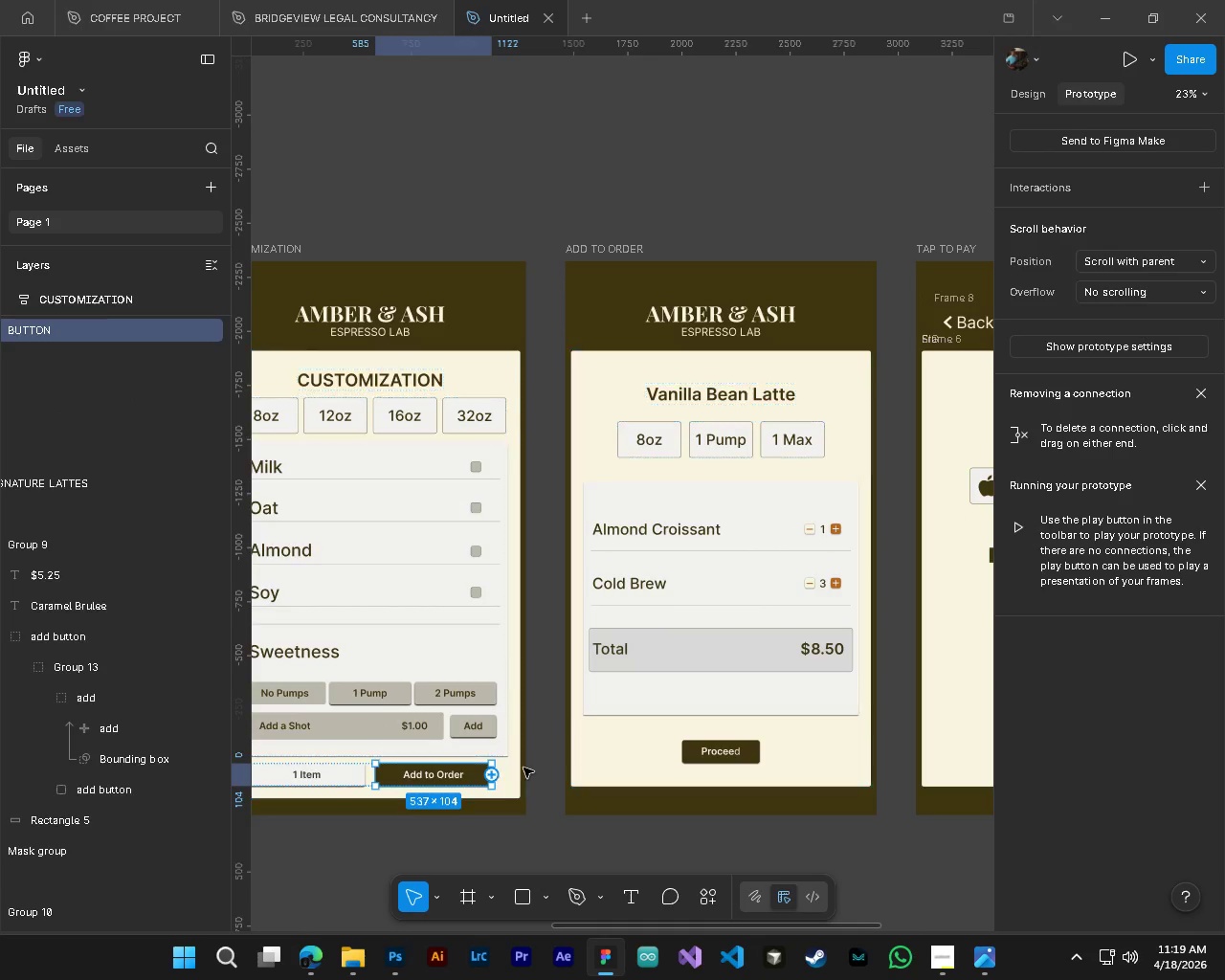 
scroll: coordinate [493, 807], scroll_direction: up, amount: 2.0
 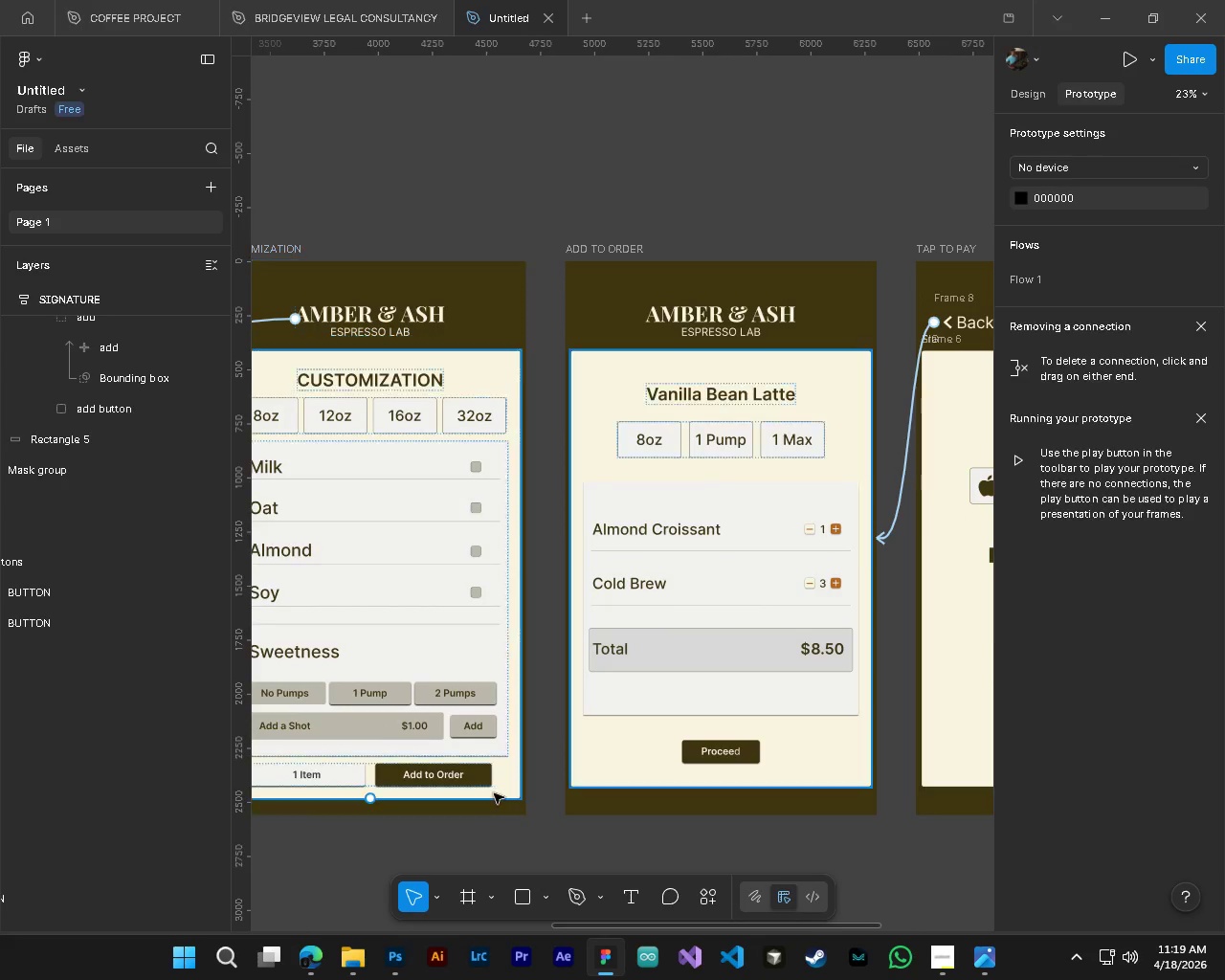 
left_click([479, 775])
 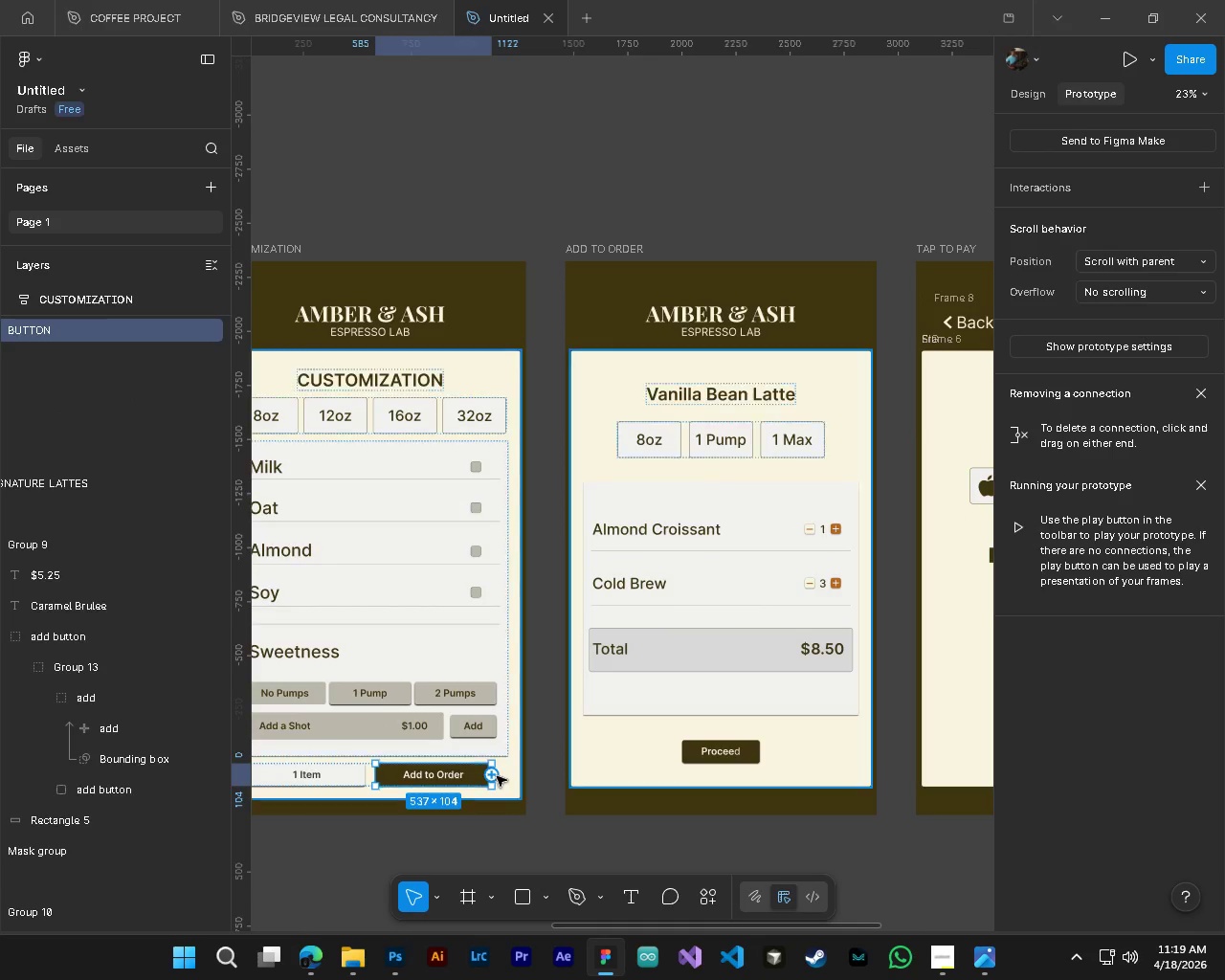 
left_click_drag(start_coordinate=[497, 776], to_coordinate=[580, 651])
 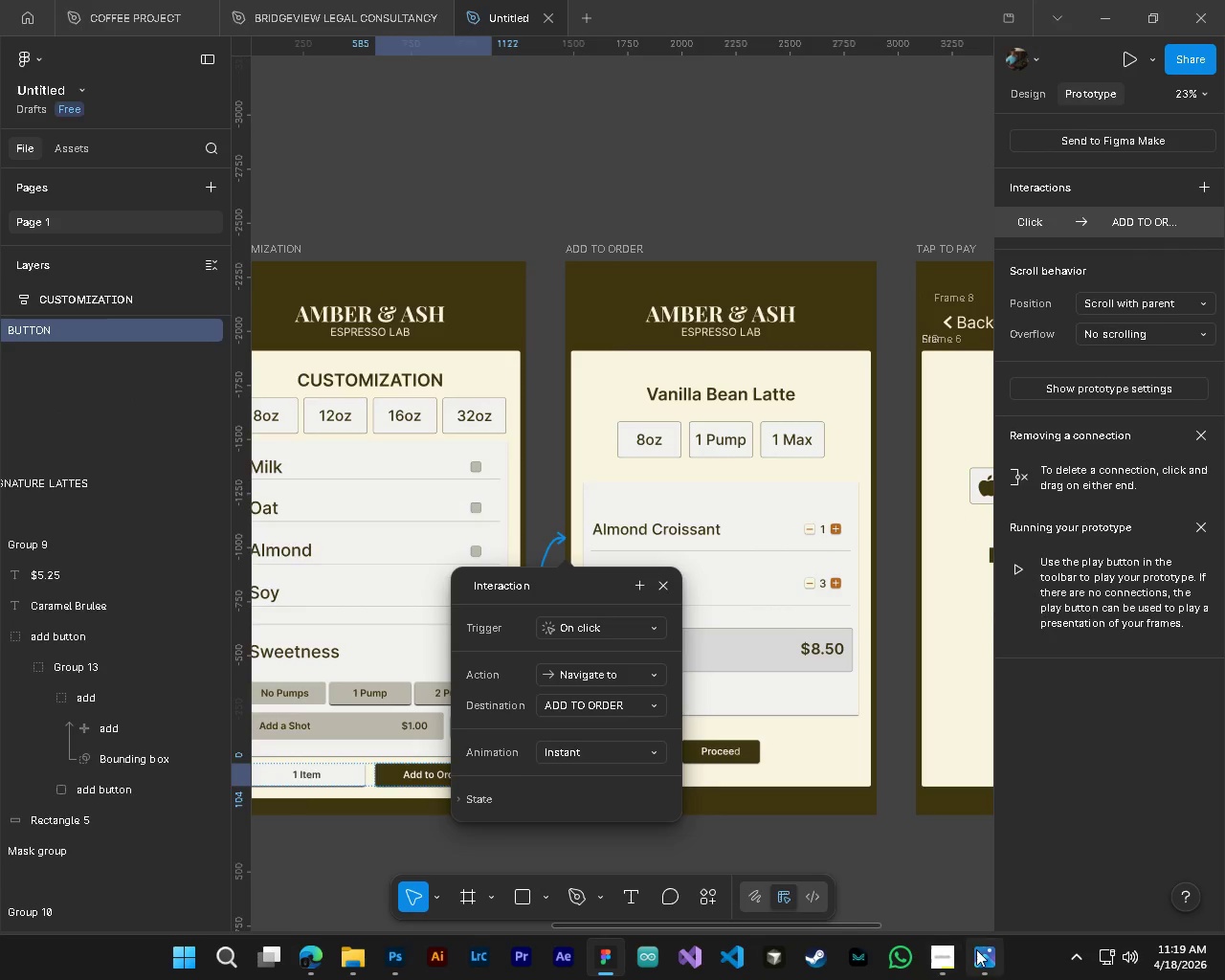 
left_click([946, 961])